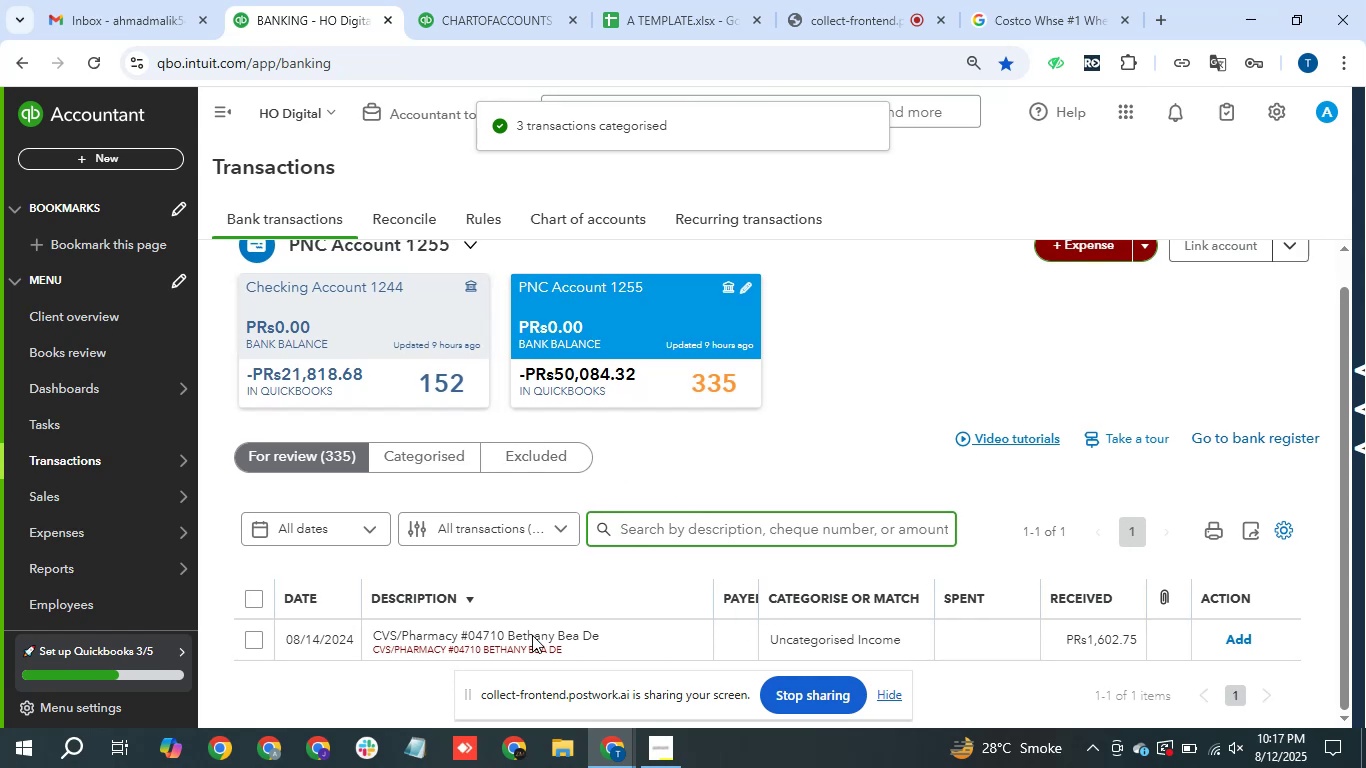 
left_click([610, 634])
 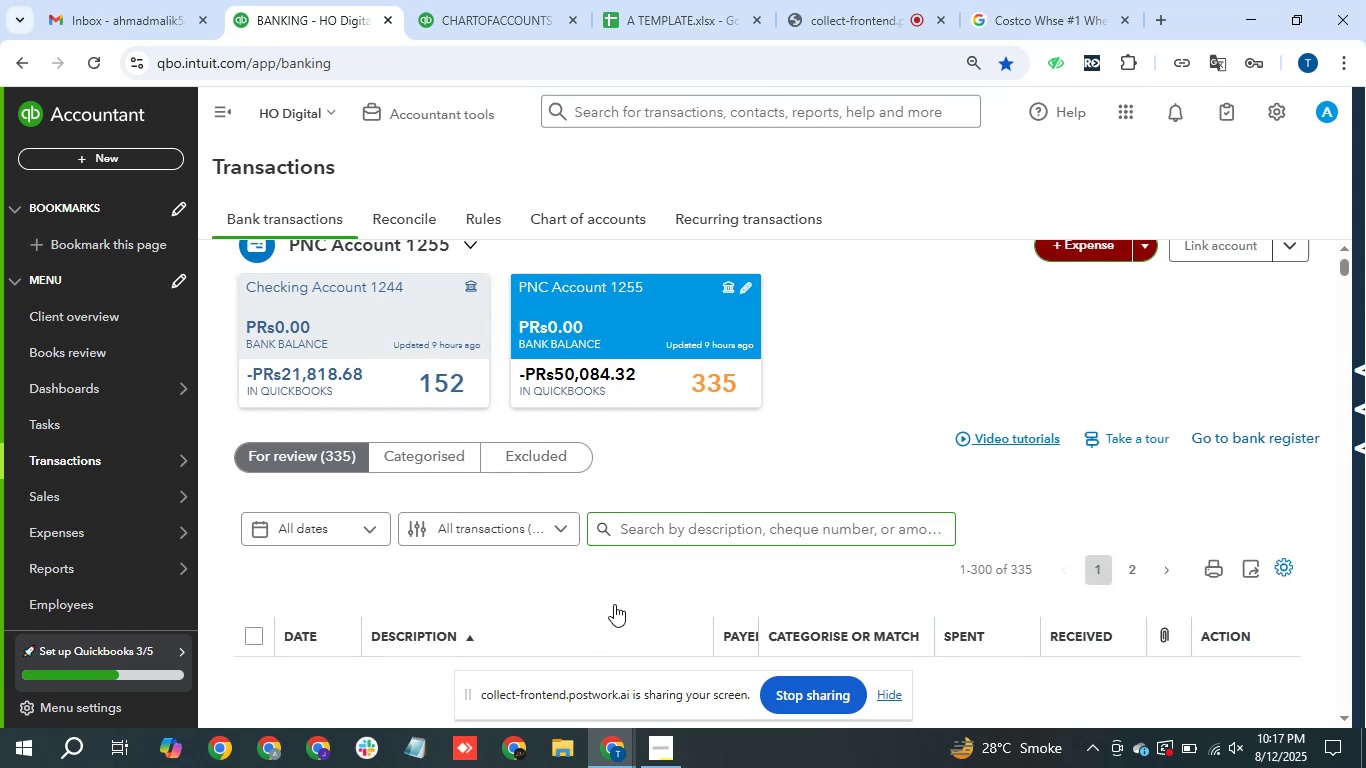 
scroll: coordinate [645, 423], scroll_direction: down, amount: 24.0
 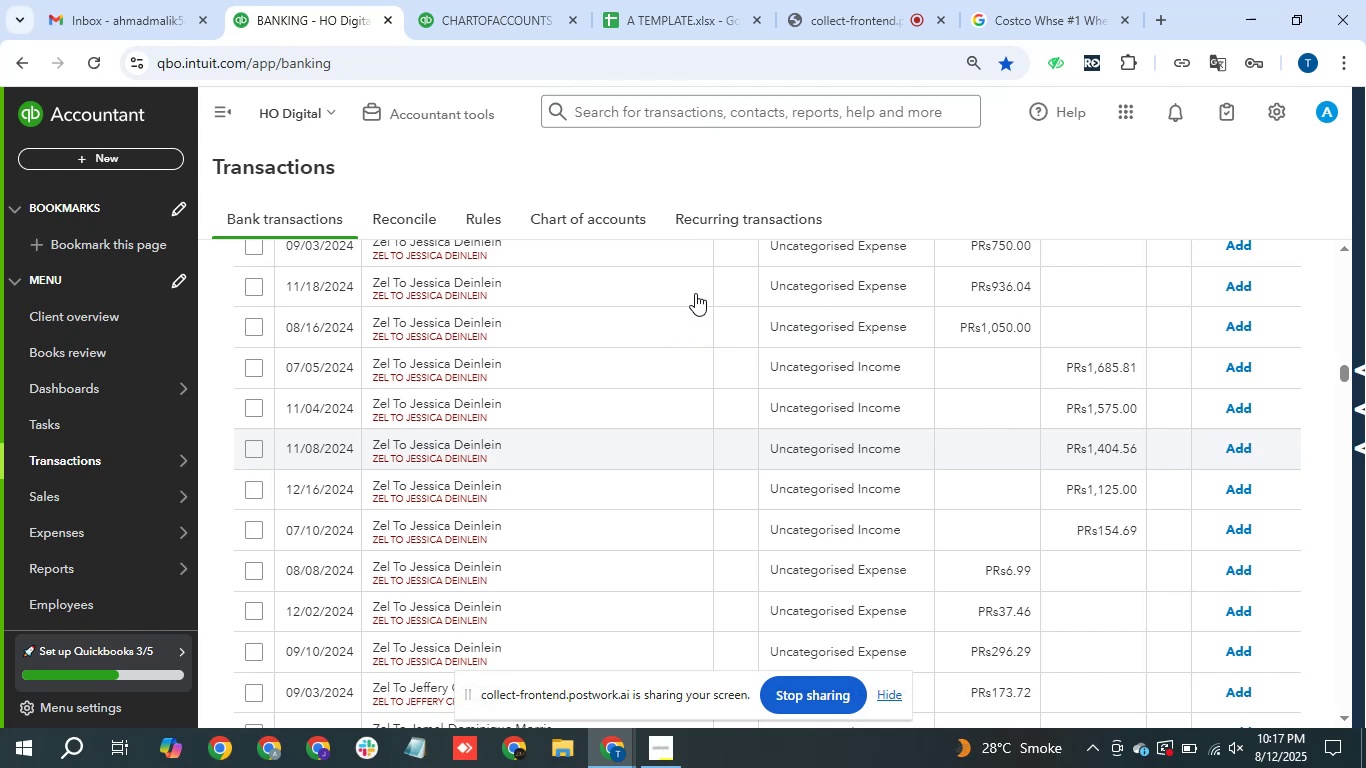 
wait(10.3)
 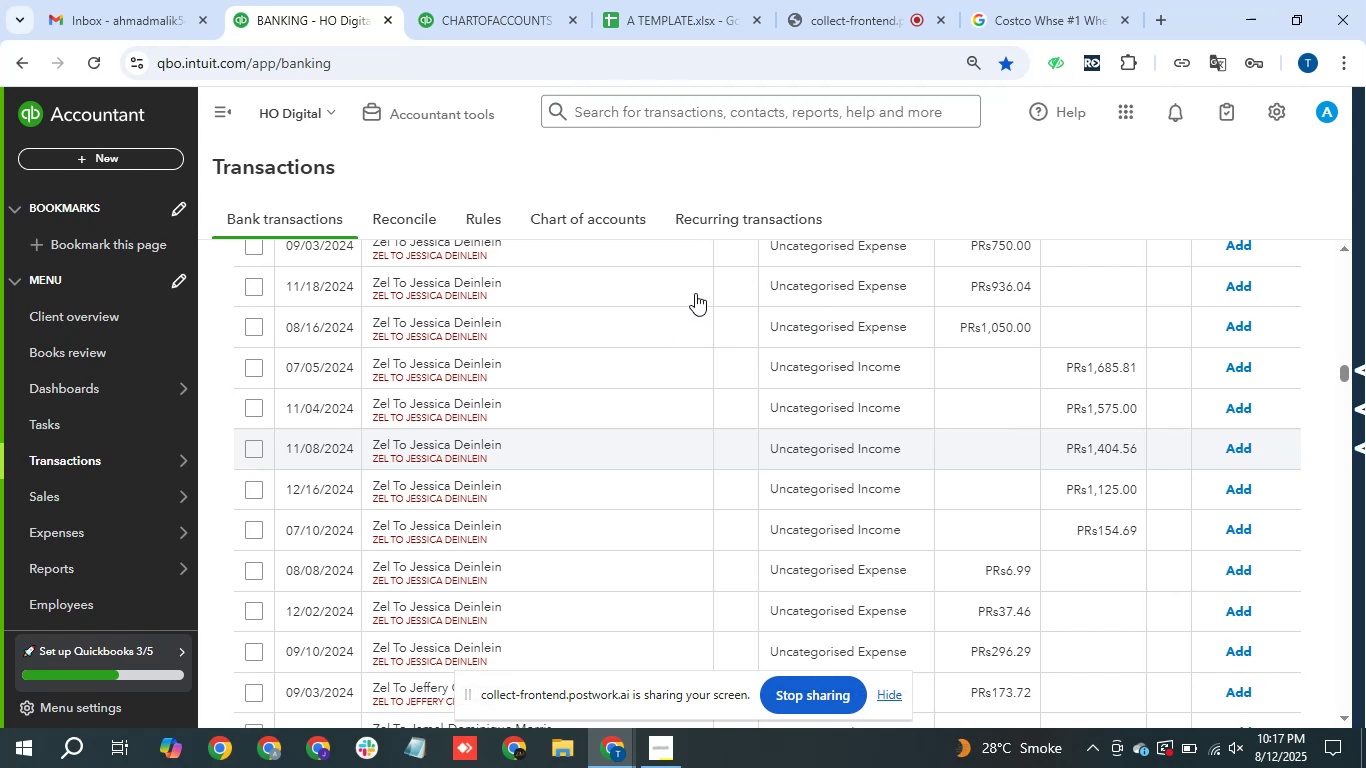 
scroll: coordinate [616, 457], scroll_direction: down, amount: 16.0
 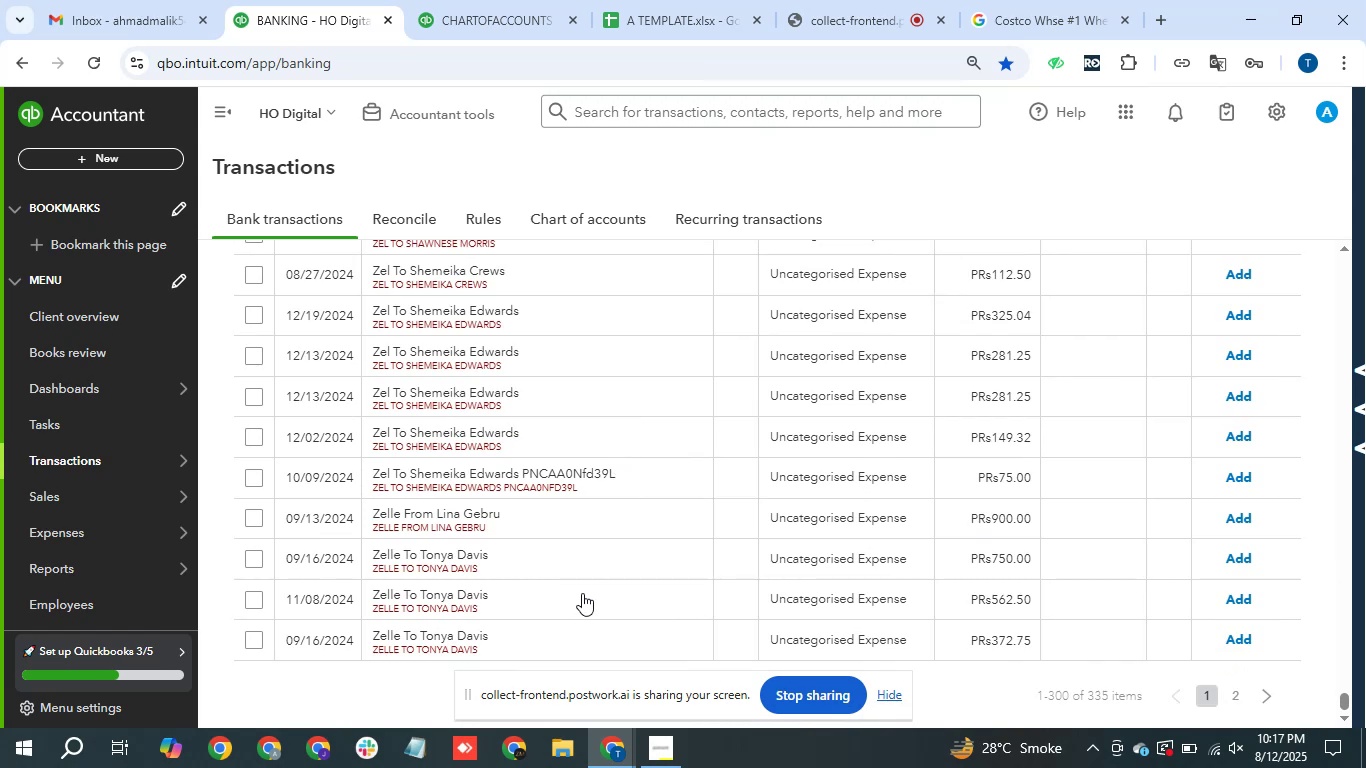 
scroll: coordinate [594, 421], scroll_direction: up, amount: 10.0
 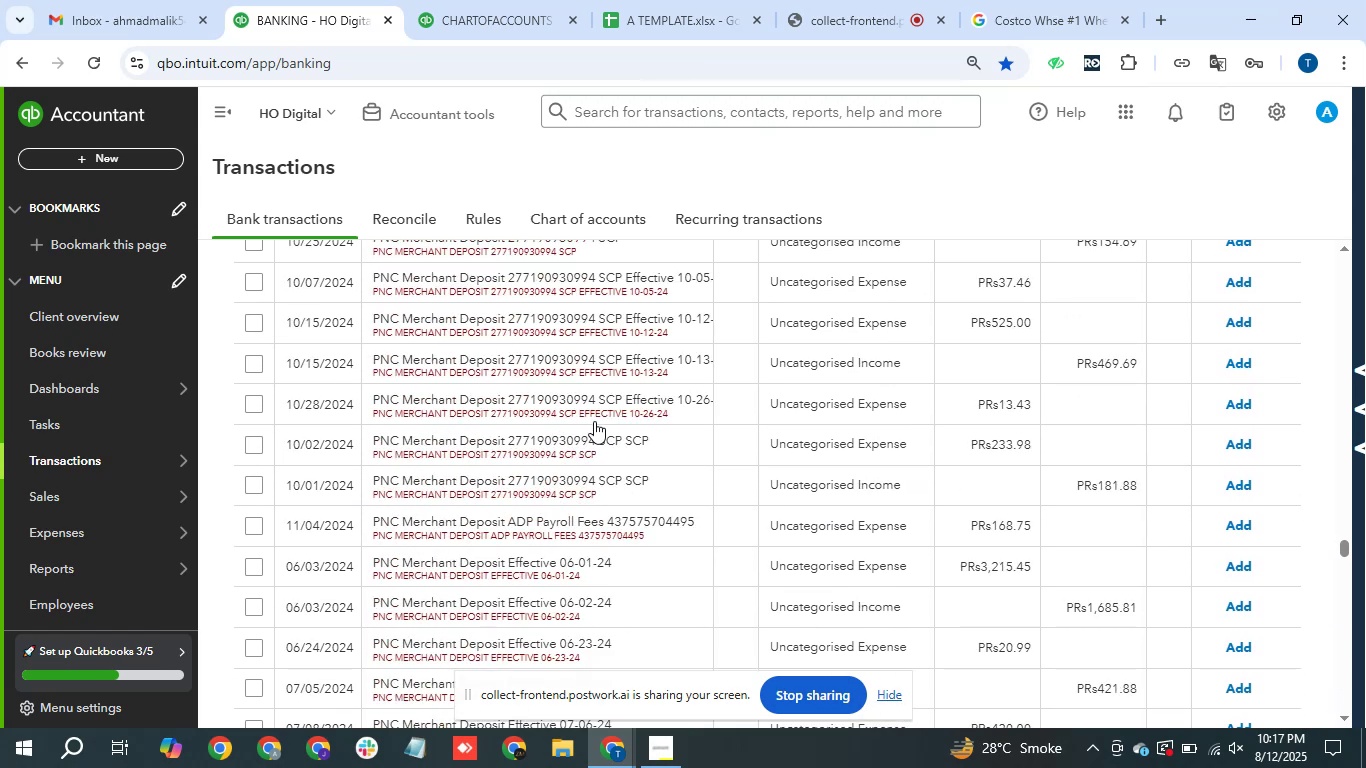 
scroll: coordinate [594, 421], scroll_direction: down, amount: 1.0
 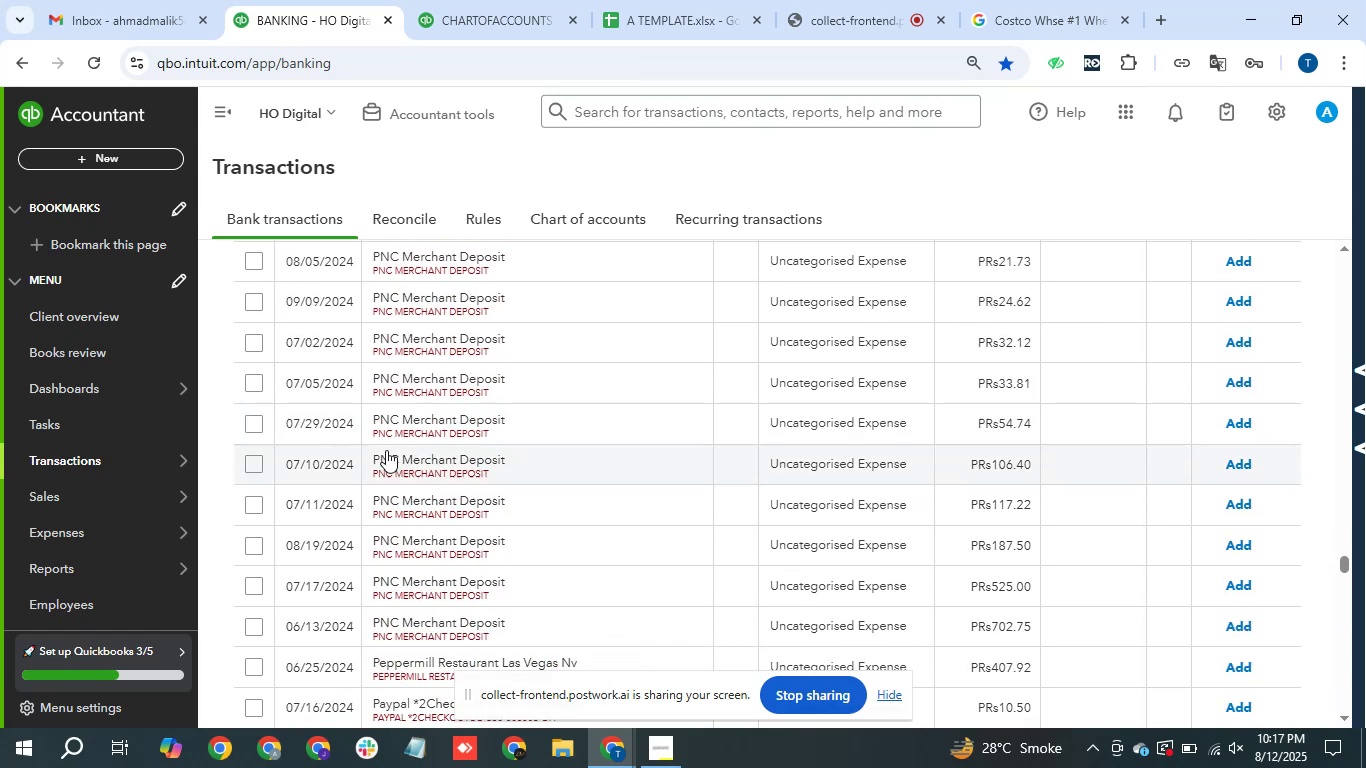 
left_click_drag(start_coordinate=[371, 420], to_coordinate=[581, 419])
 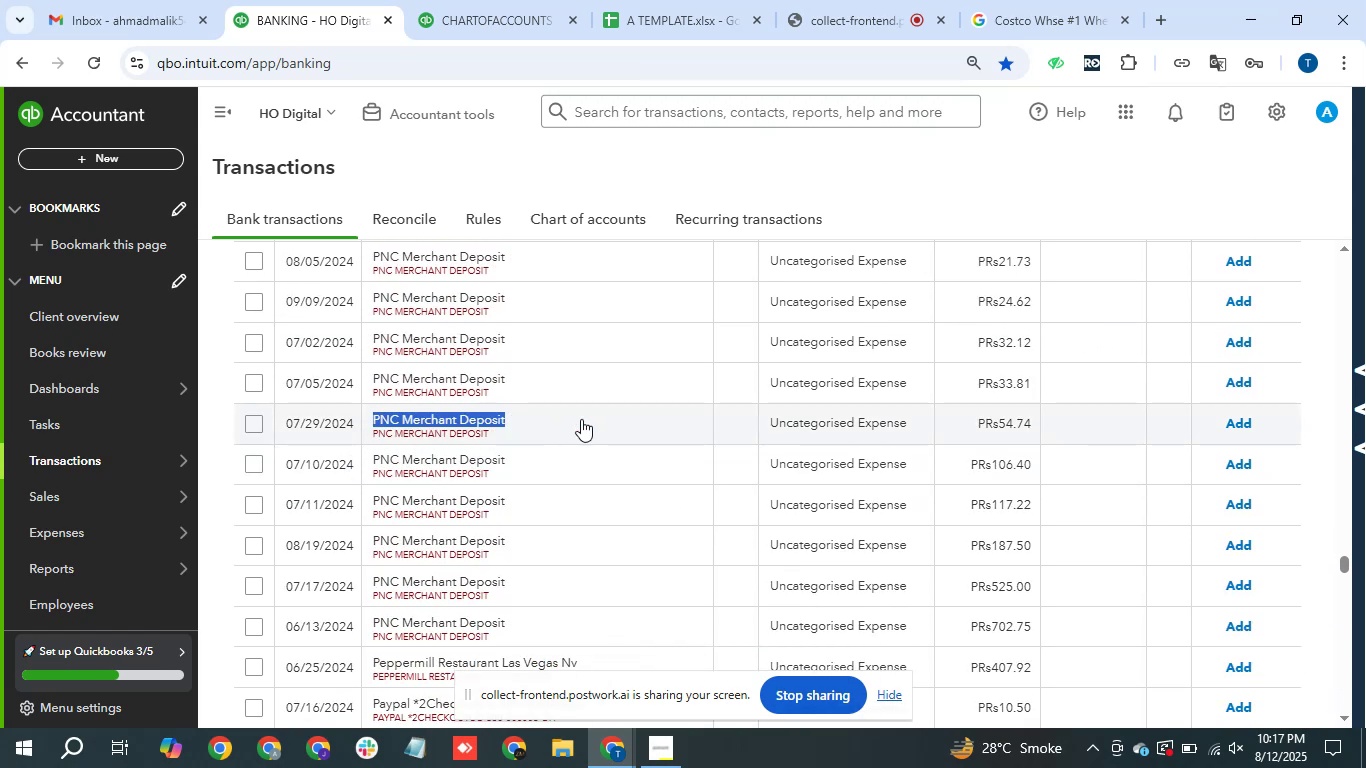 
key(Control+C)
 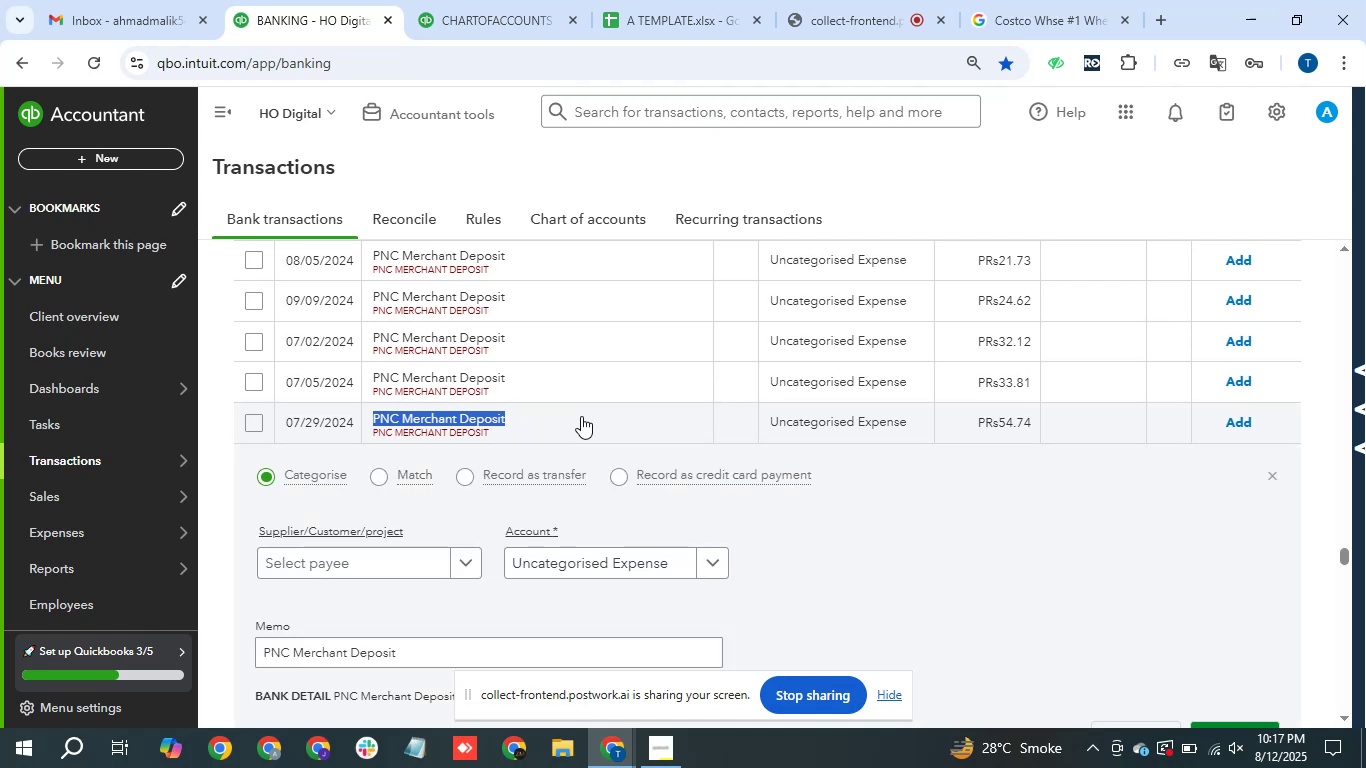 
left_click([581, 416])
 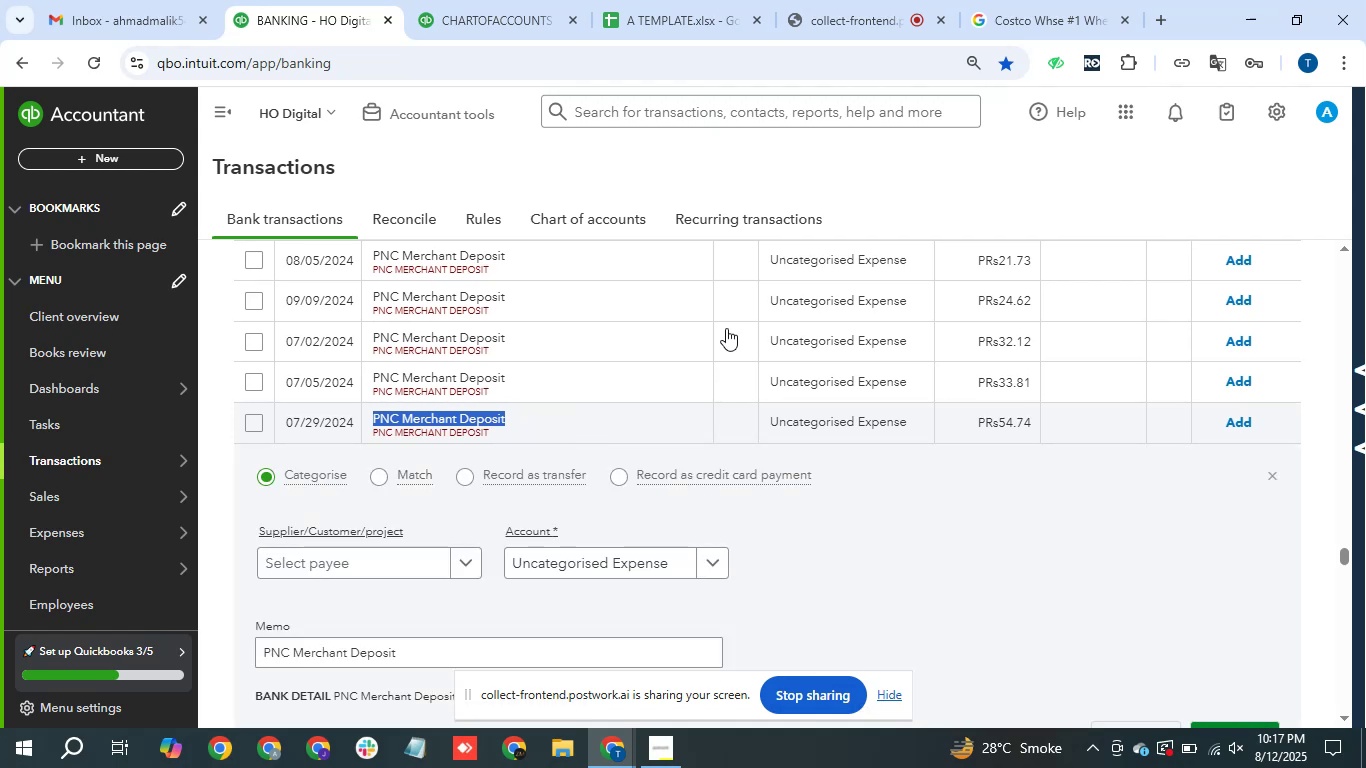 
scroll: coordinate [608, 387], scroll_direction: up, amount: 24.0
 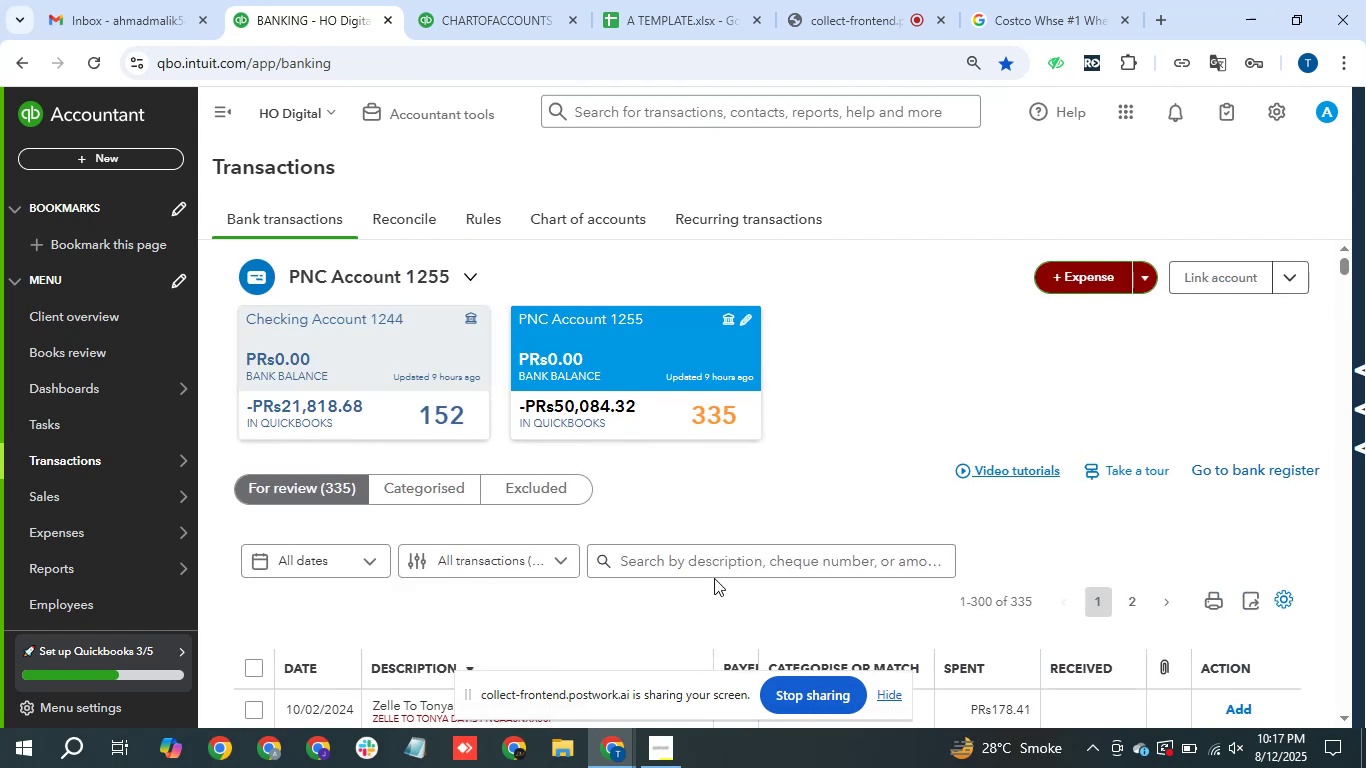 
left_click([727, 557])
 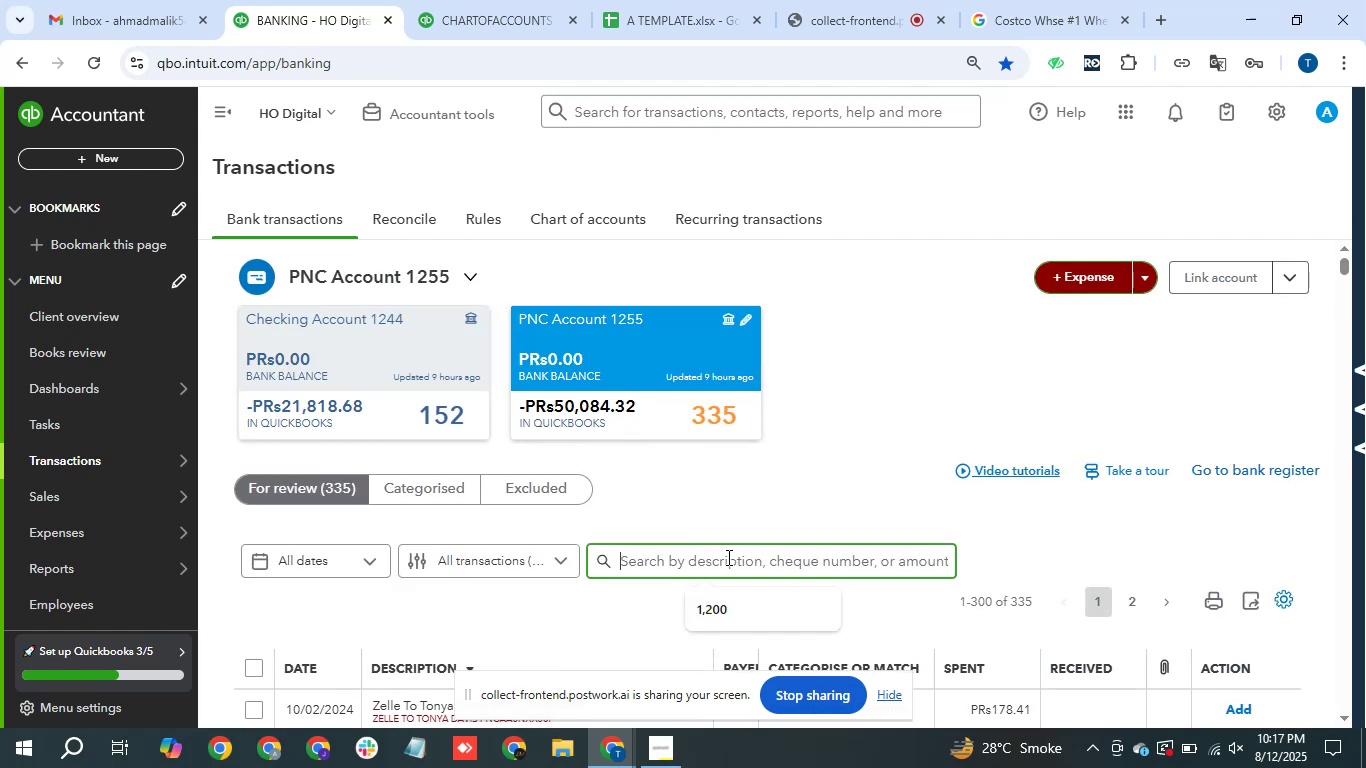 
key(Control+V)
 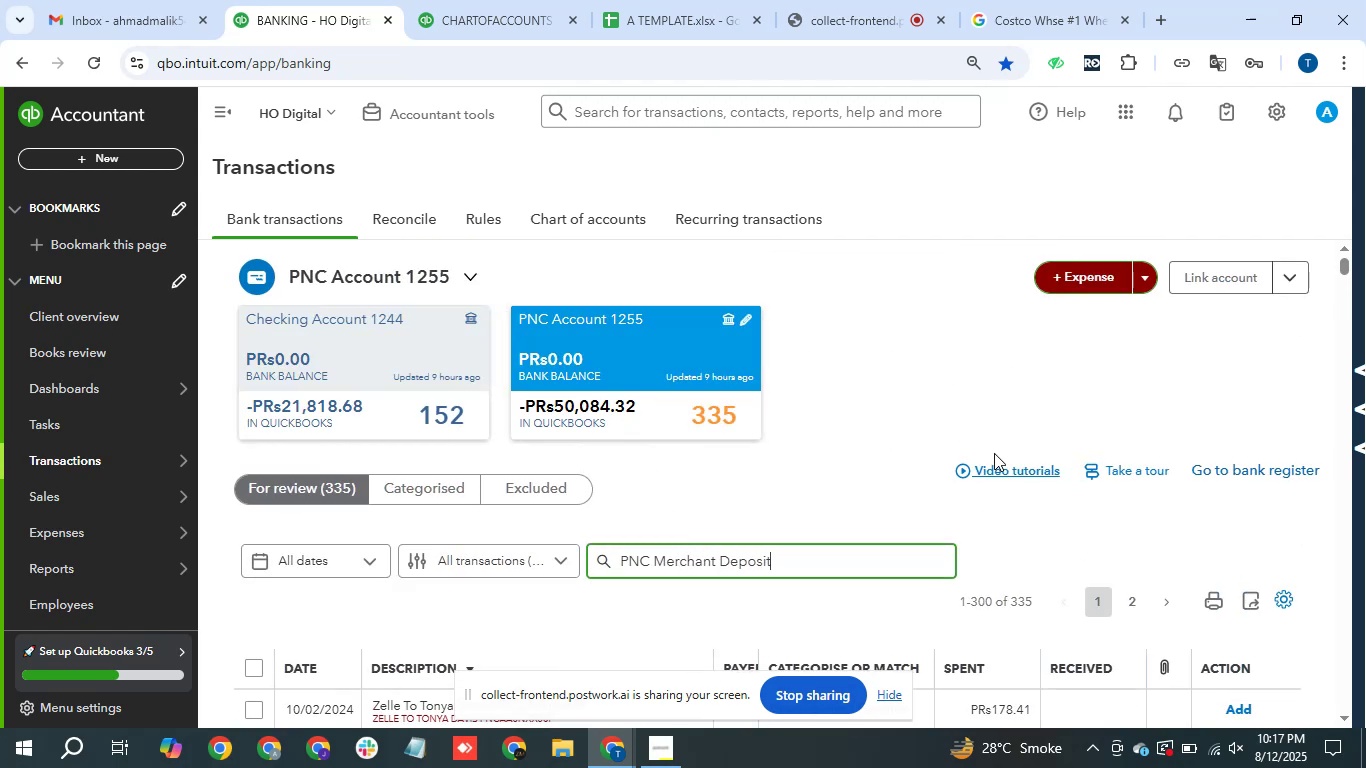 
key(Backspace)
 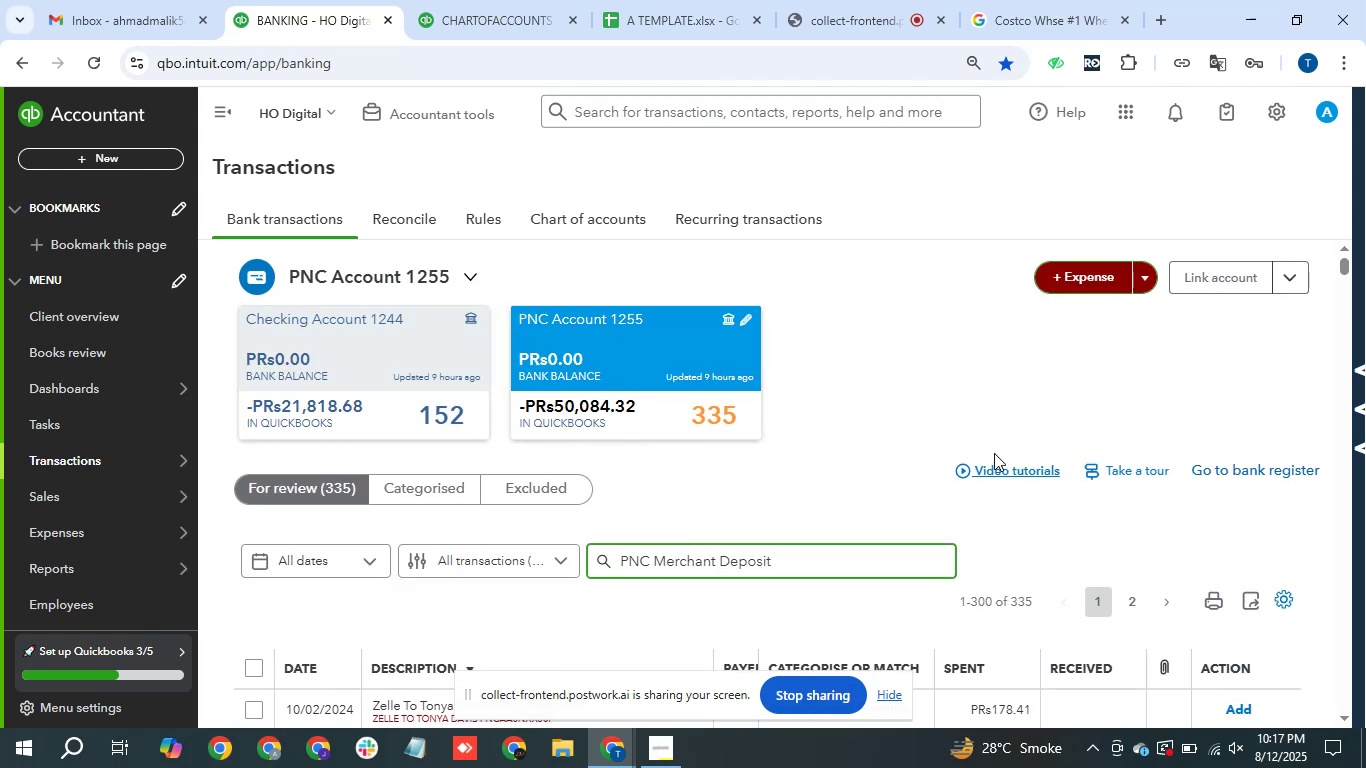 
key(Backspace)
 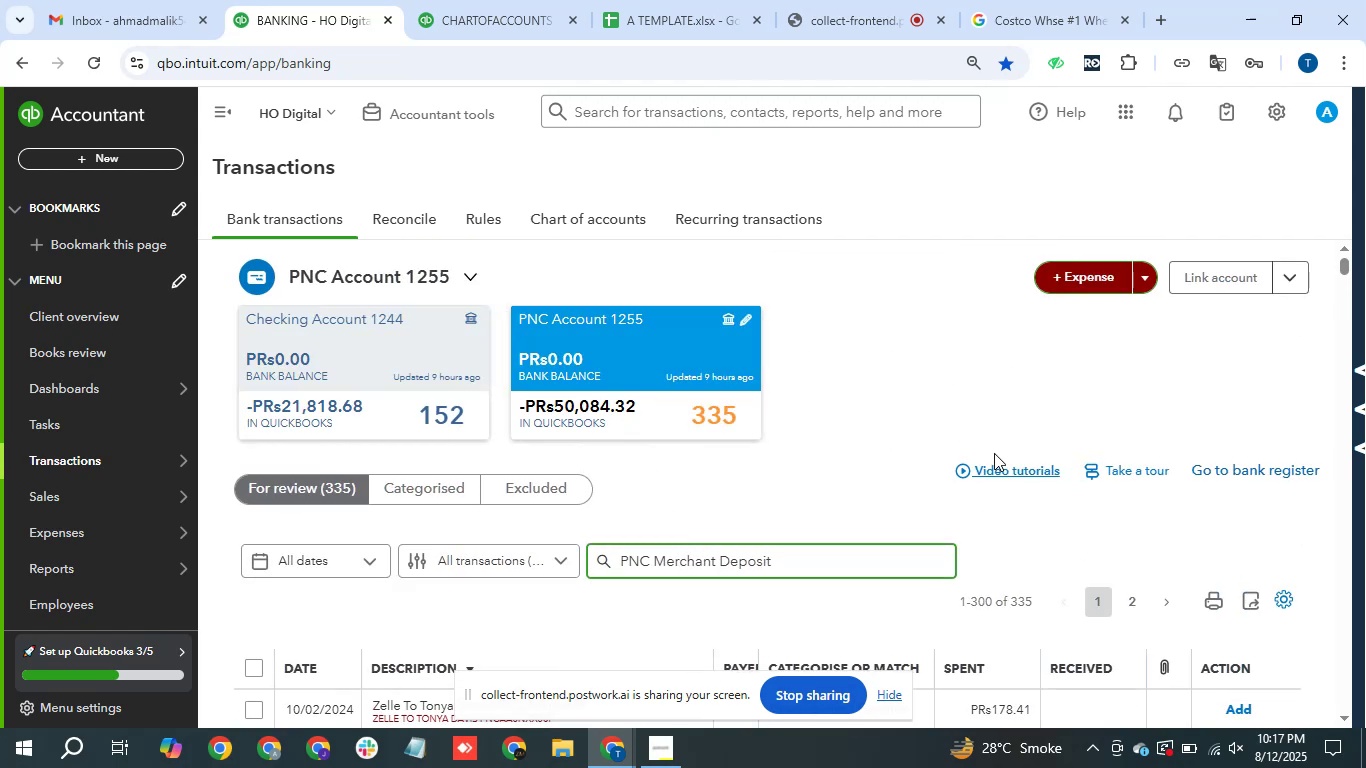 
key(Backspace)
 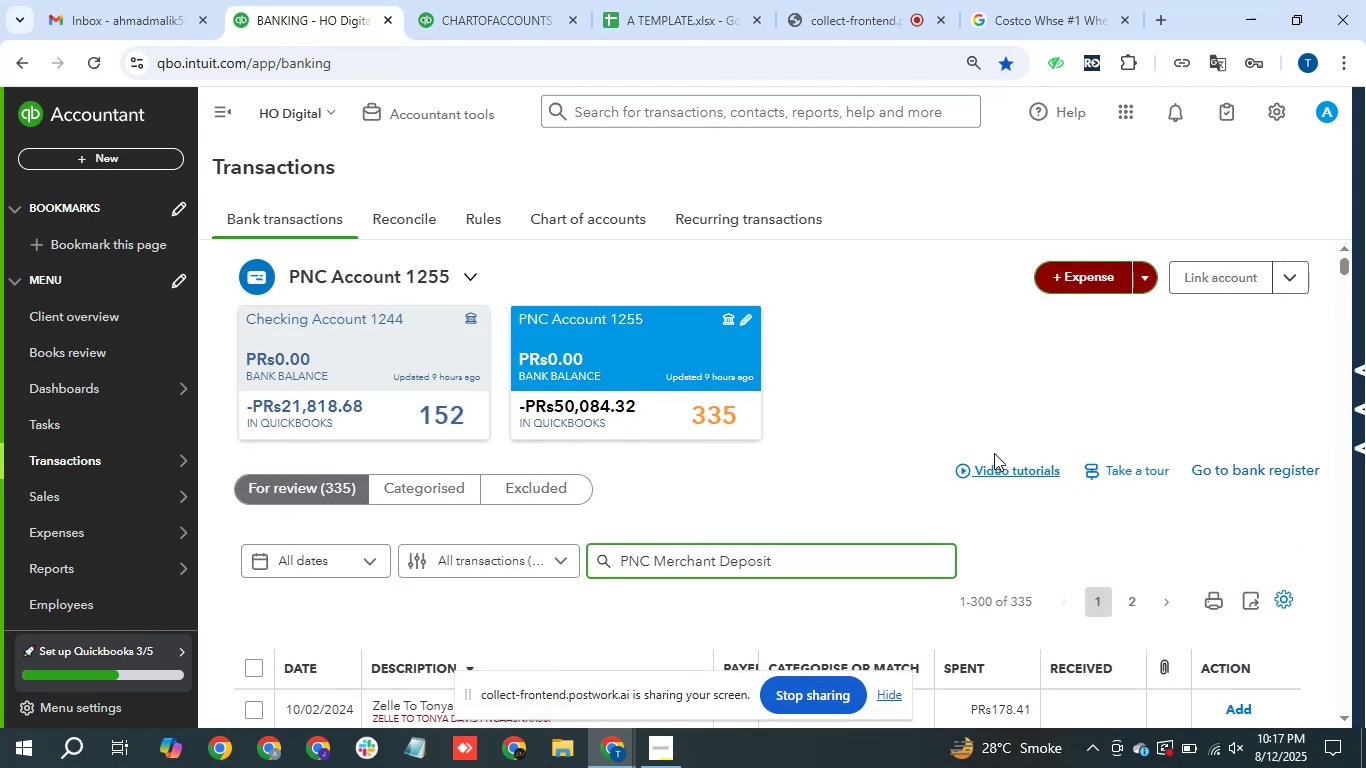 
key(Backspace)
 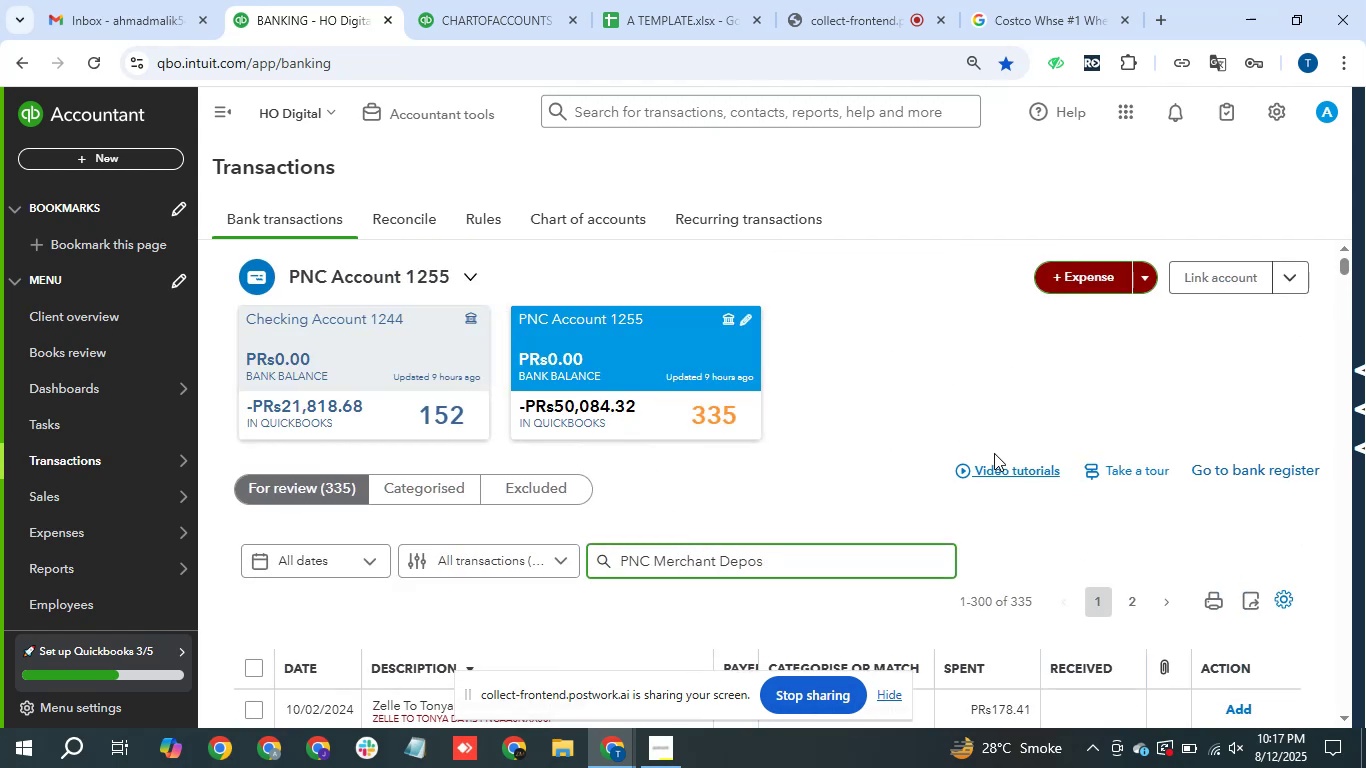 
key(Backspace)
 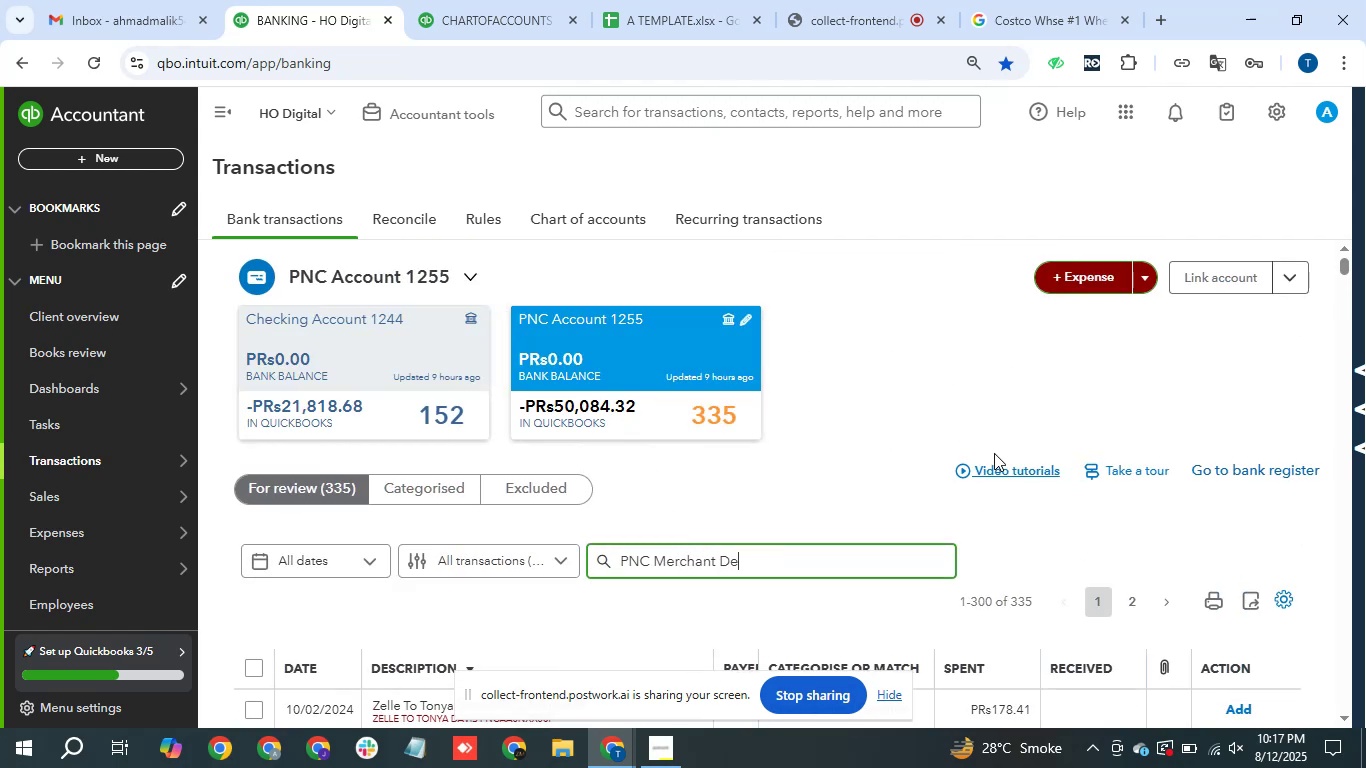 
key(Backspace)
 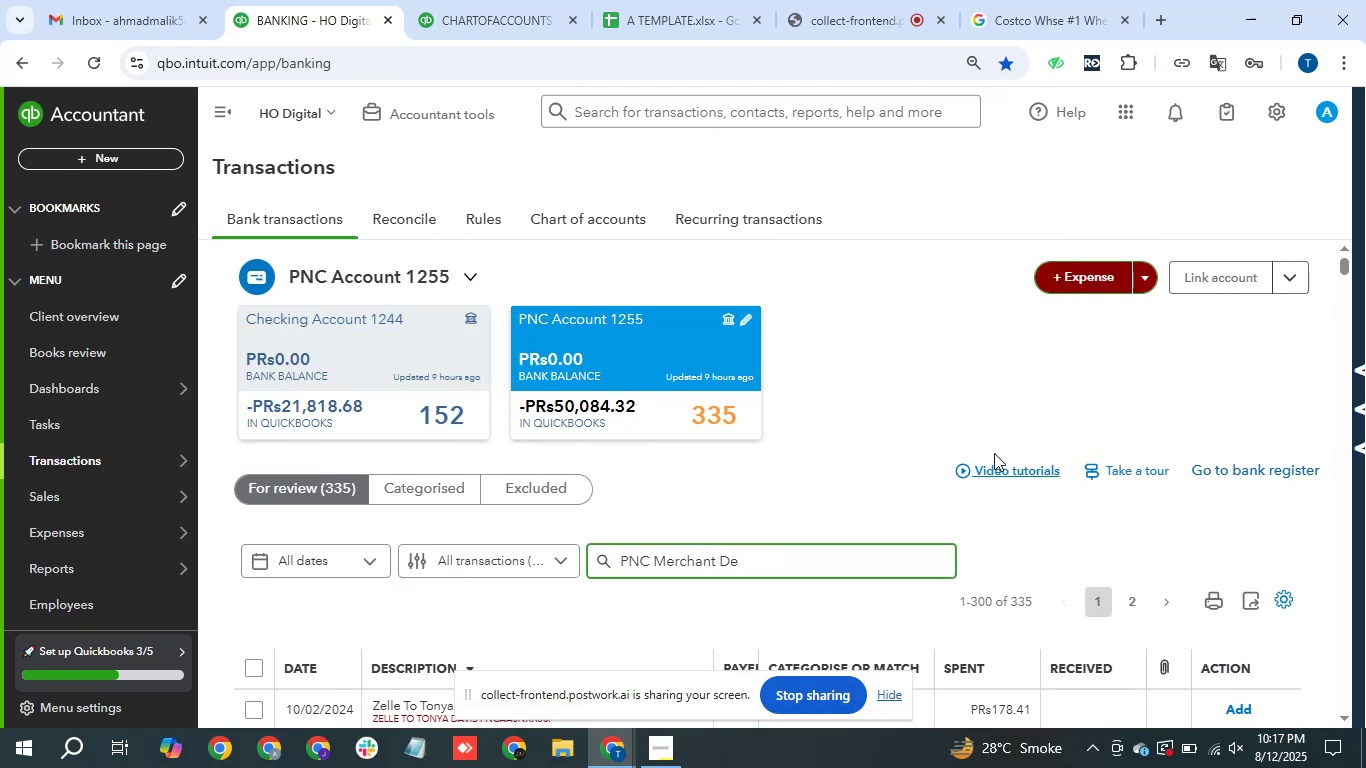 
key(Backspace)
 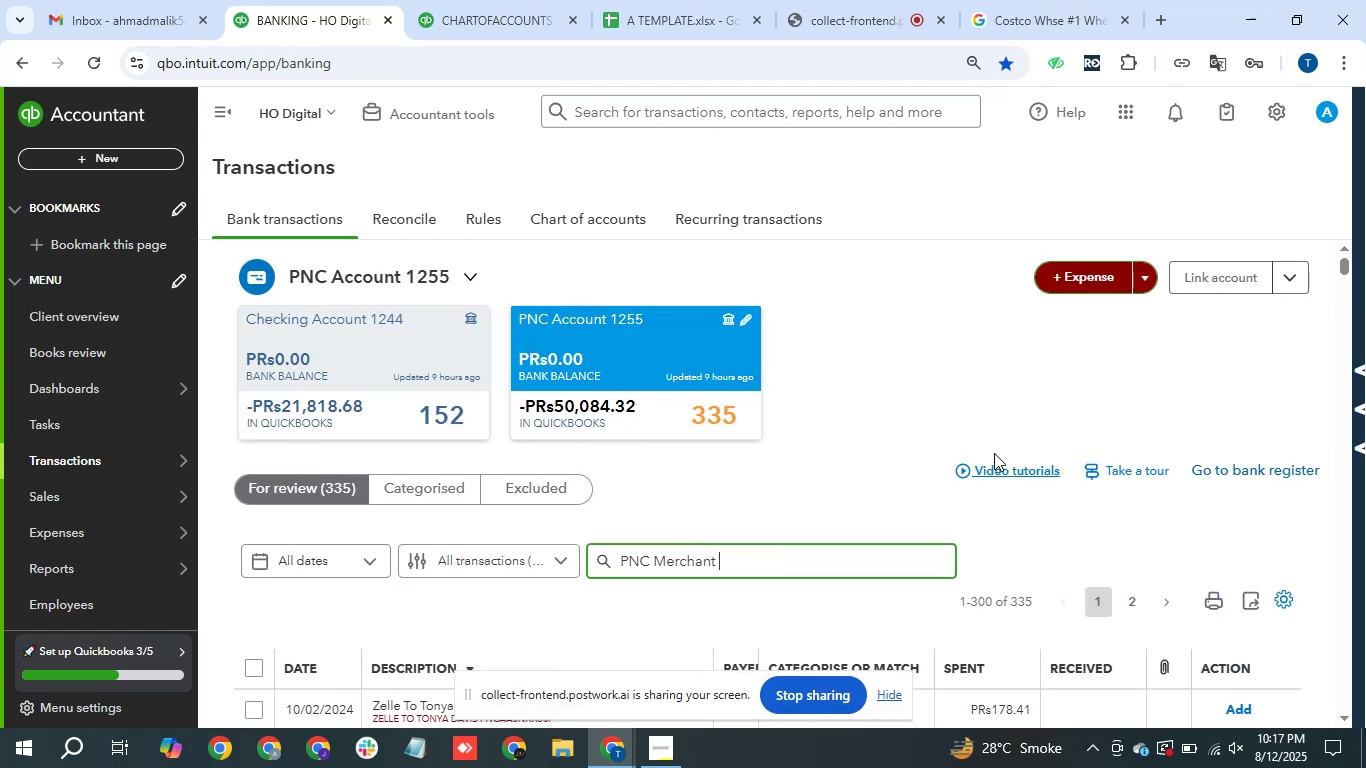 
key(Backspace)
 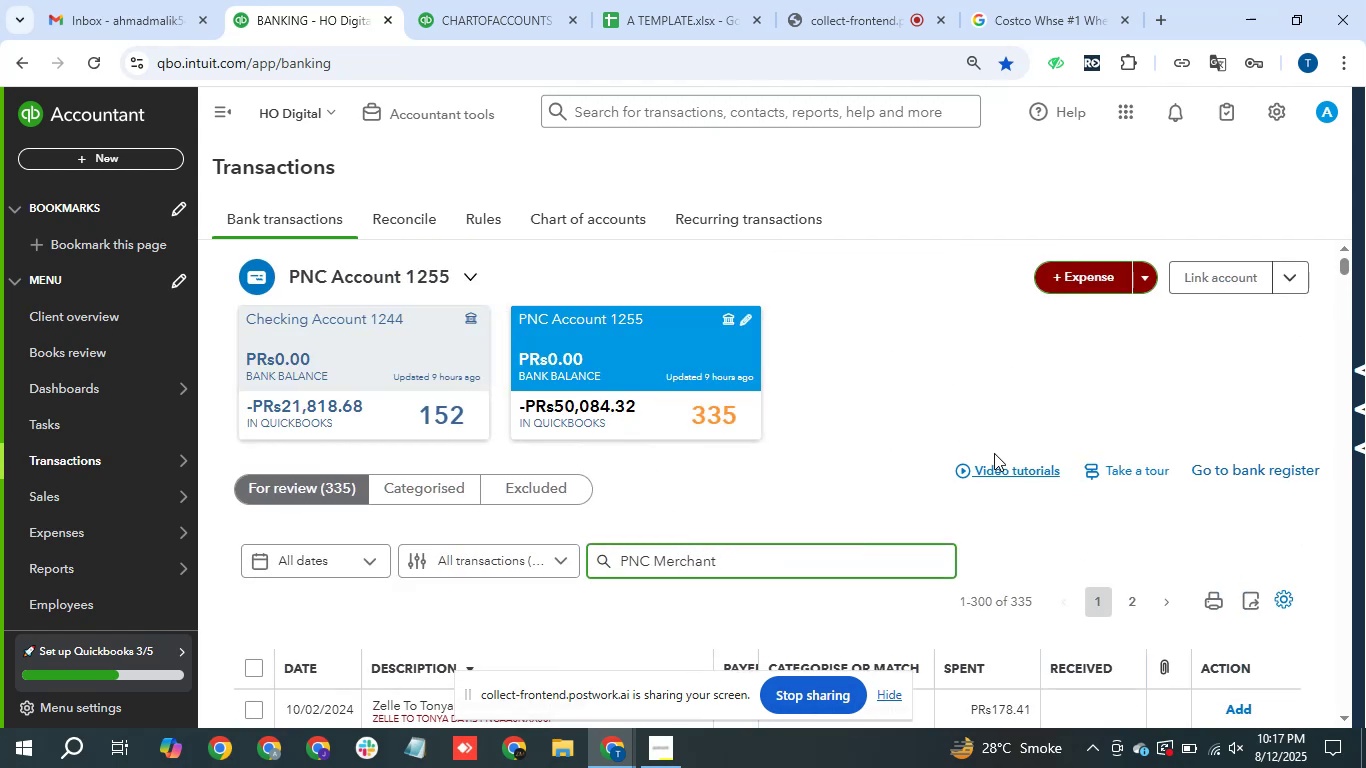 
key(Enter)
 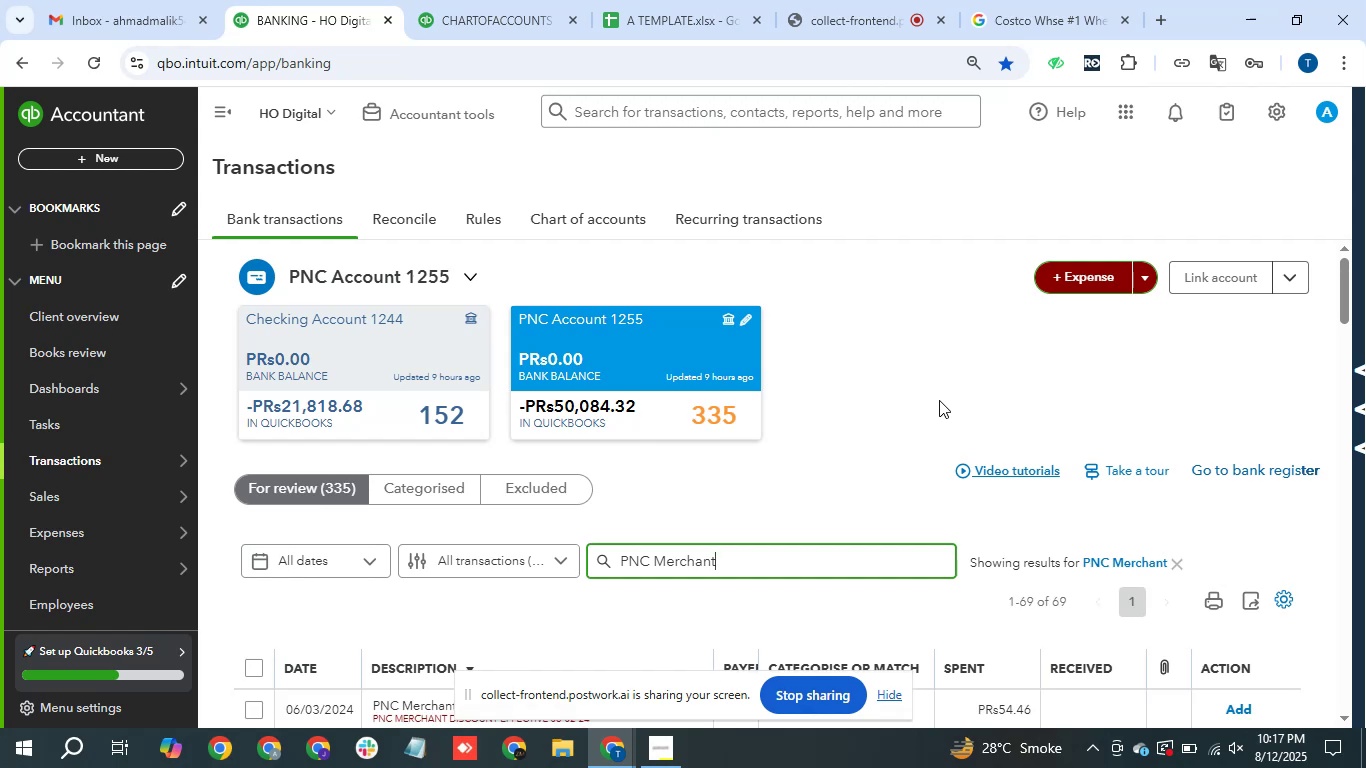 
wait(10.69)
 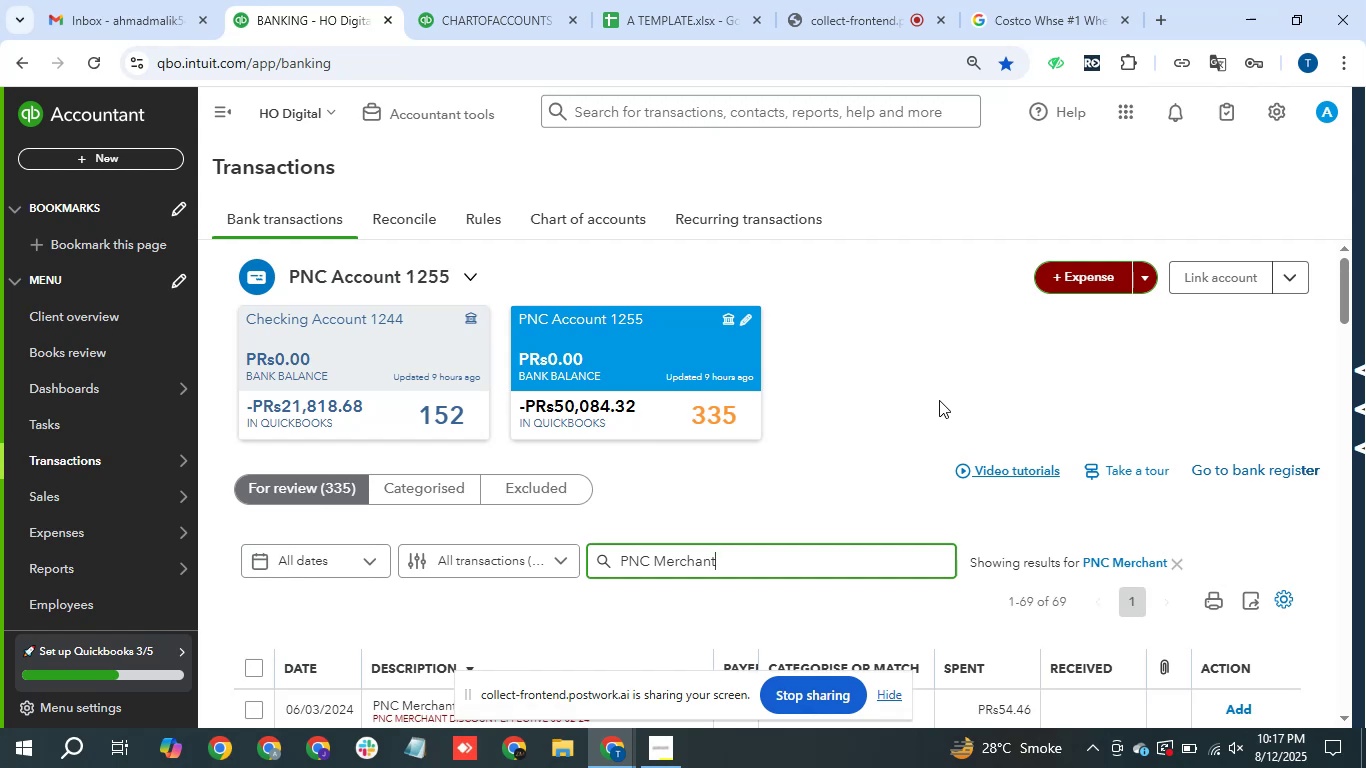 
scroll: coordinate [652, 466], scroll_direction: down, amount: 11.0
 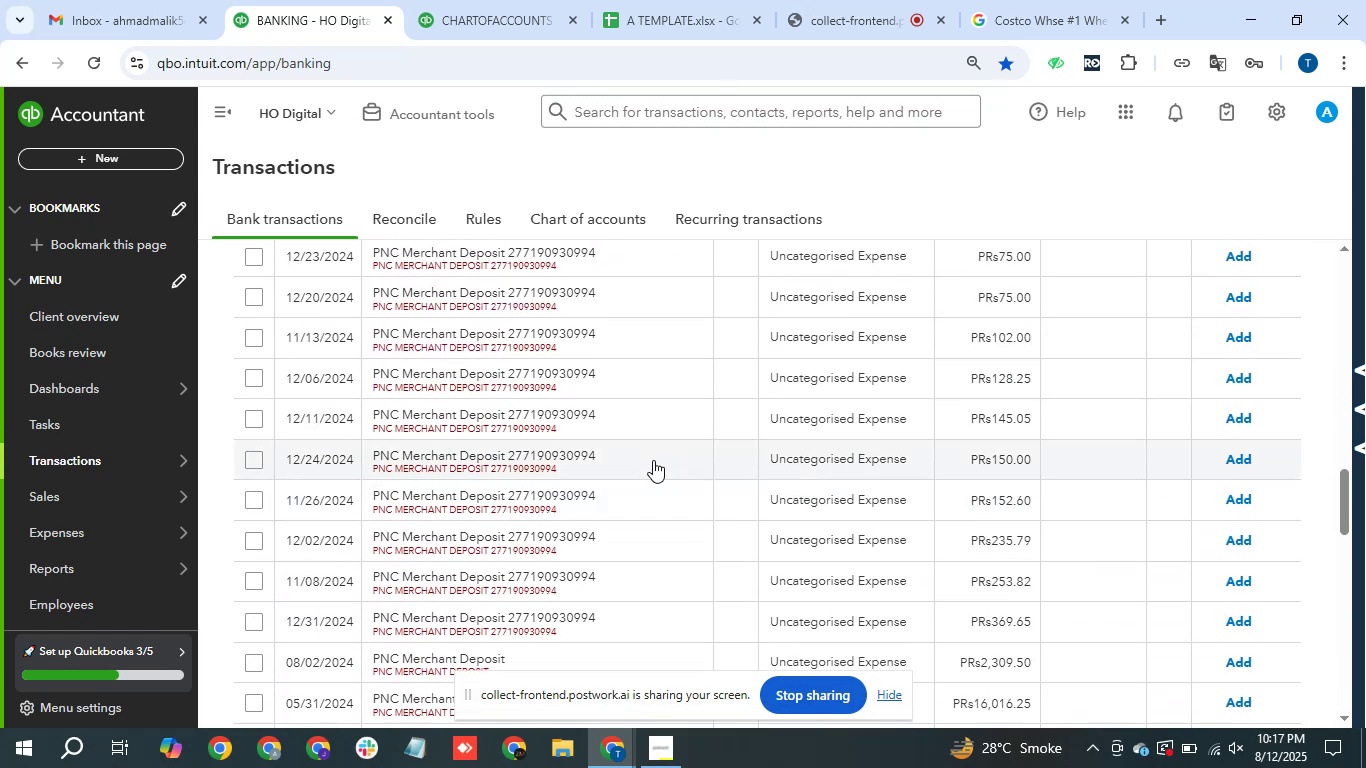 
scroll: coordinate [653, 459], scroll_direction: up, amount: 4.0
 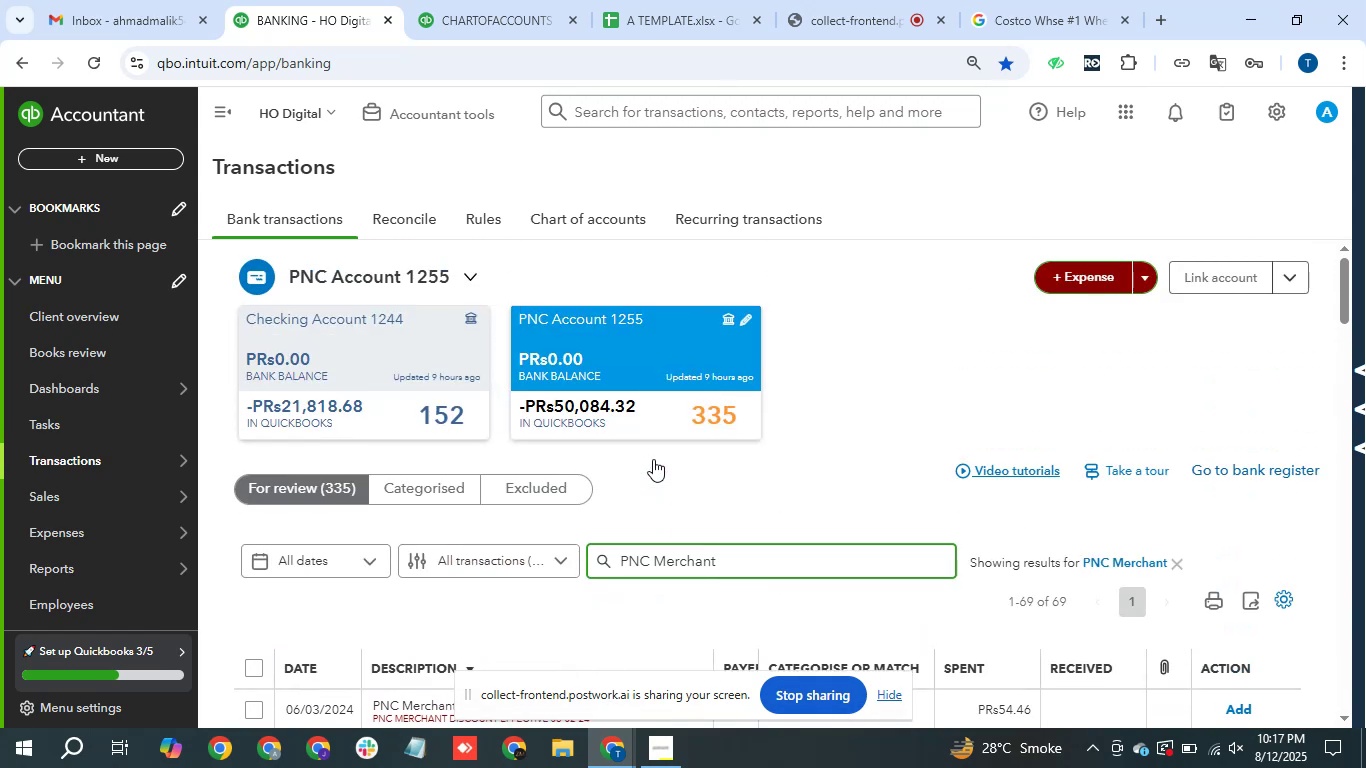 
scroll: coordinate [653, 459], scroll_direction: down, amount: 2.0
 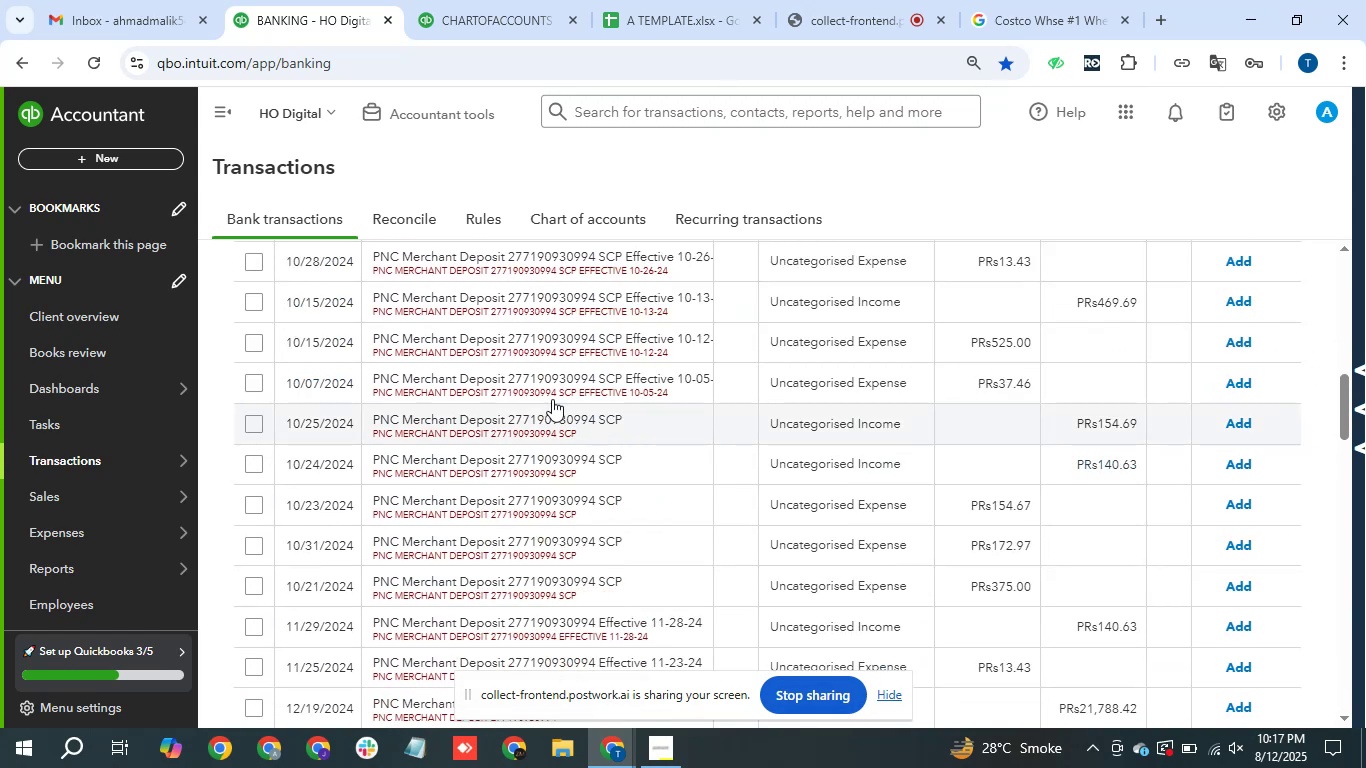 
scroll: coordinate [544, 396], scroll_direction: up, amount: 2.0
 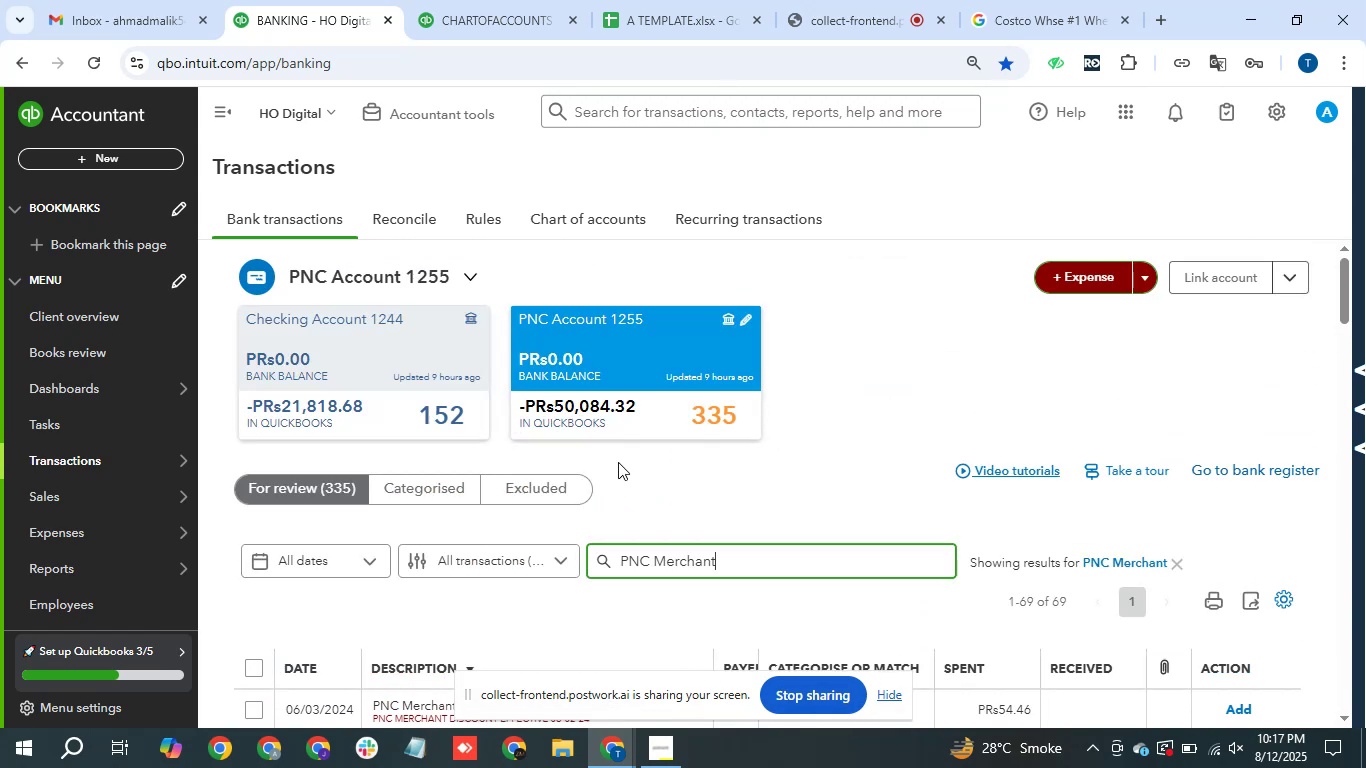 
scroll: coordinate [544, 521], scroll_direction: down, amount: 1.0
 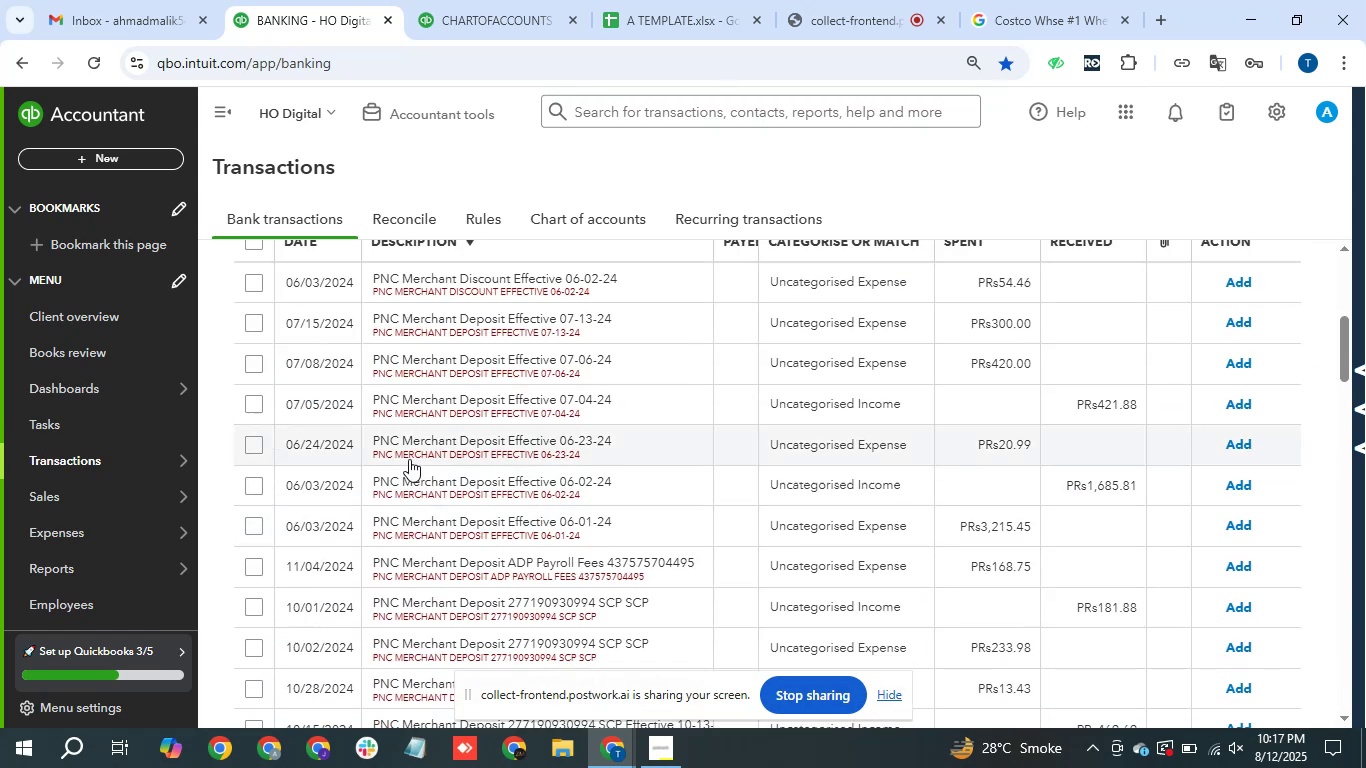 
scroll: coordinate [354, 448], scroll_direction: up, amount: 1.0
 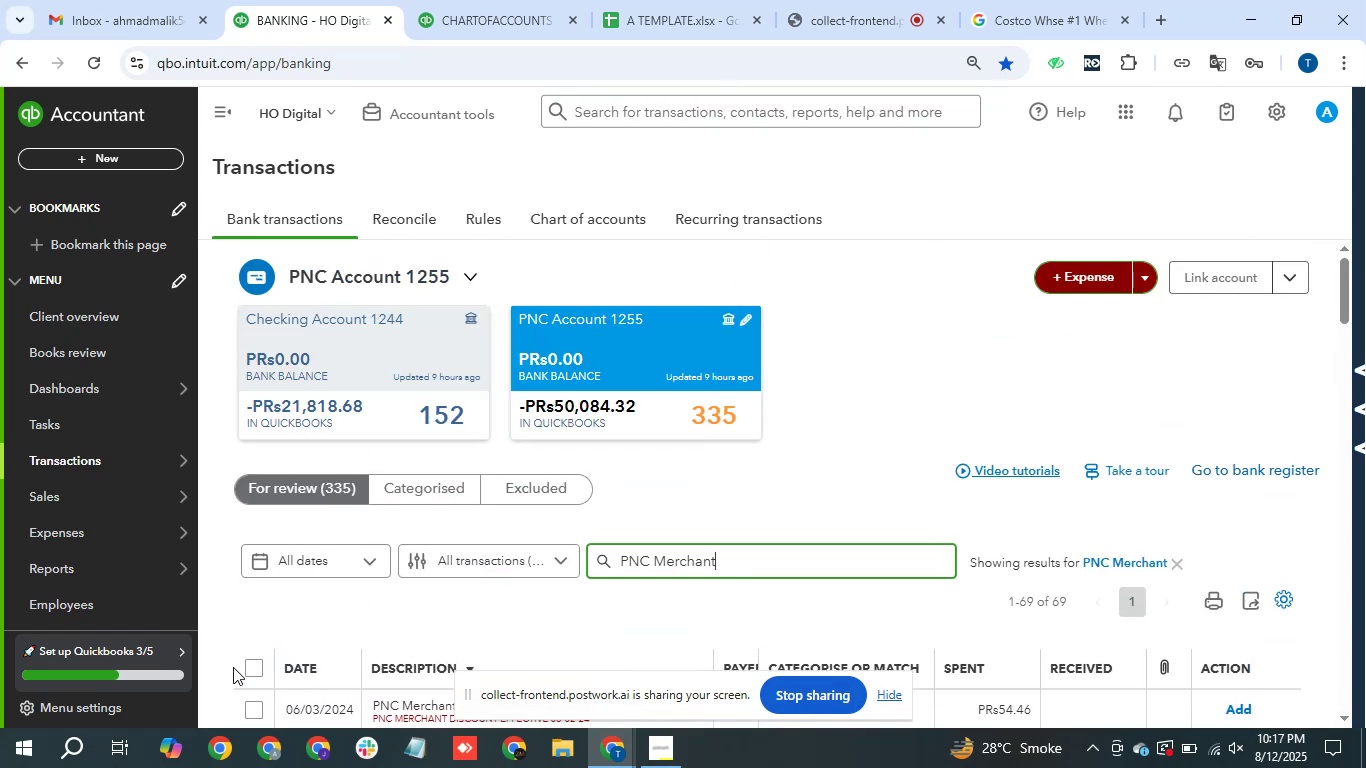 
left_click([255, 673])
 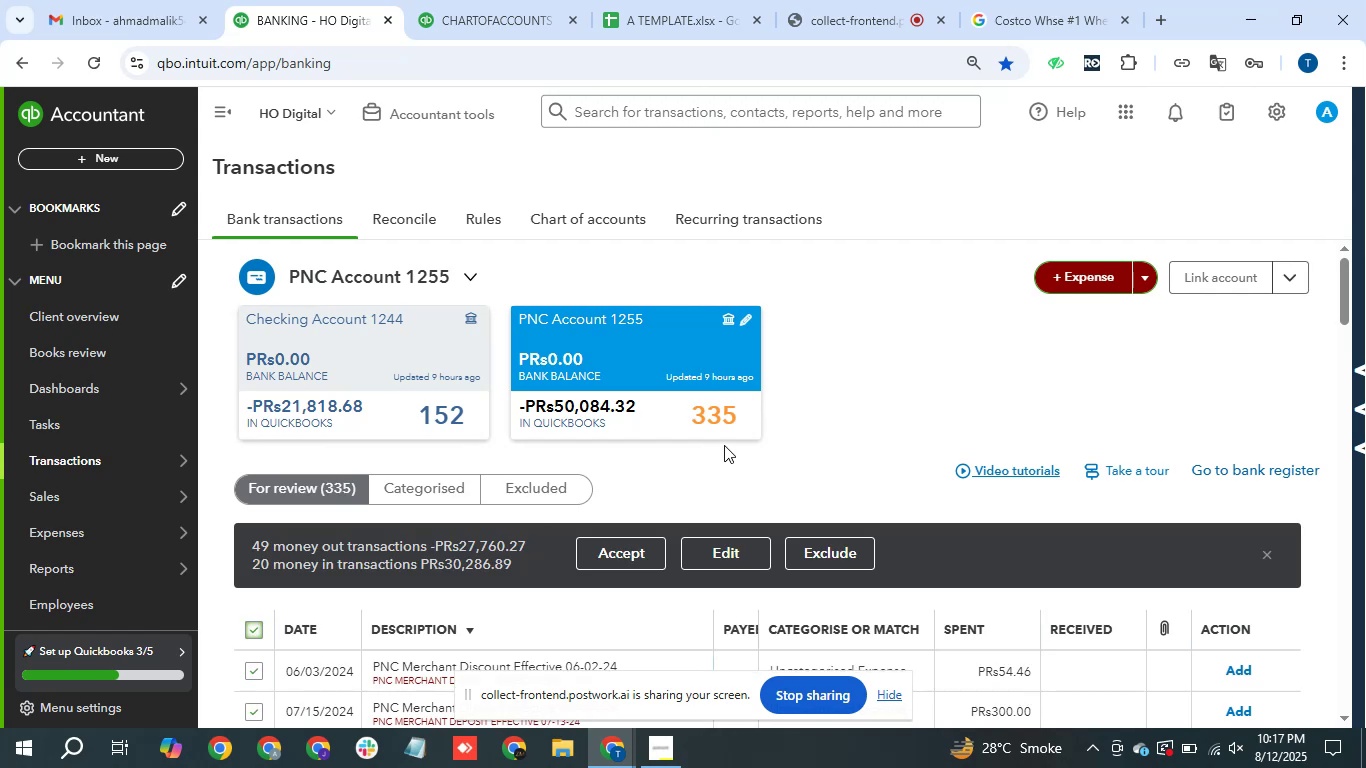 
scroll: coordinate [745, 438], scroll_direction: down, amount: 1.0
 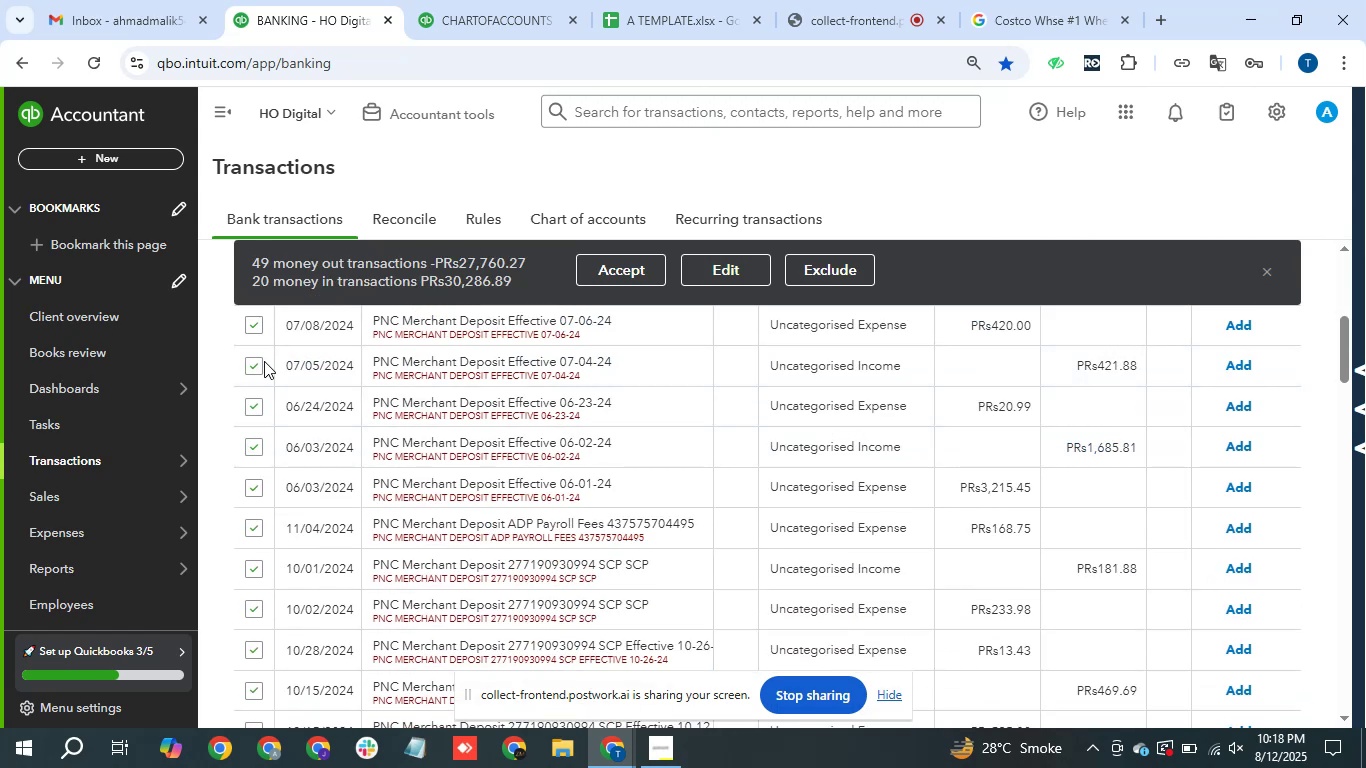 
left_click([264, 361])
 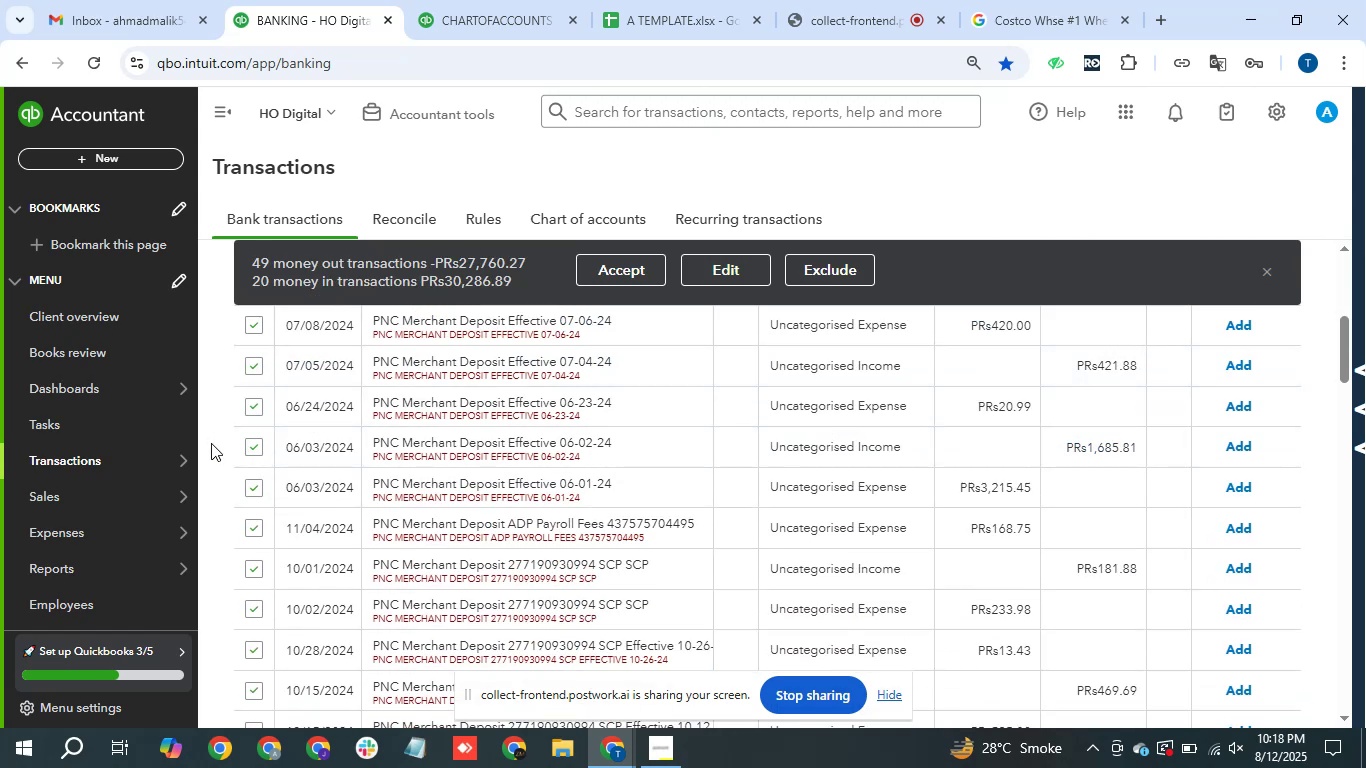 
left_click([259, 450])
 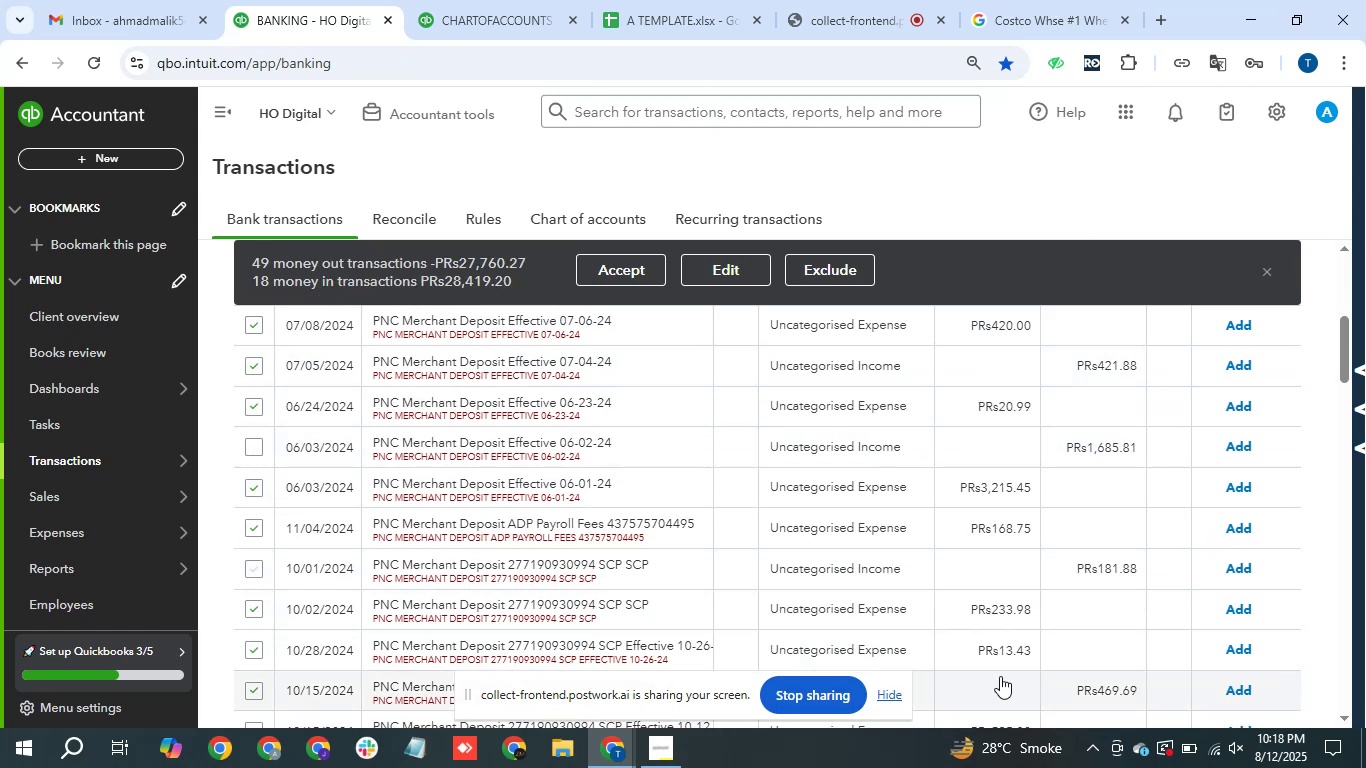 
left_click([254, 691])
 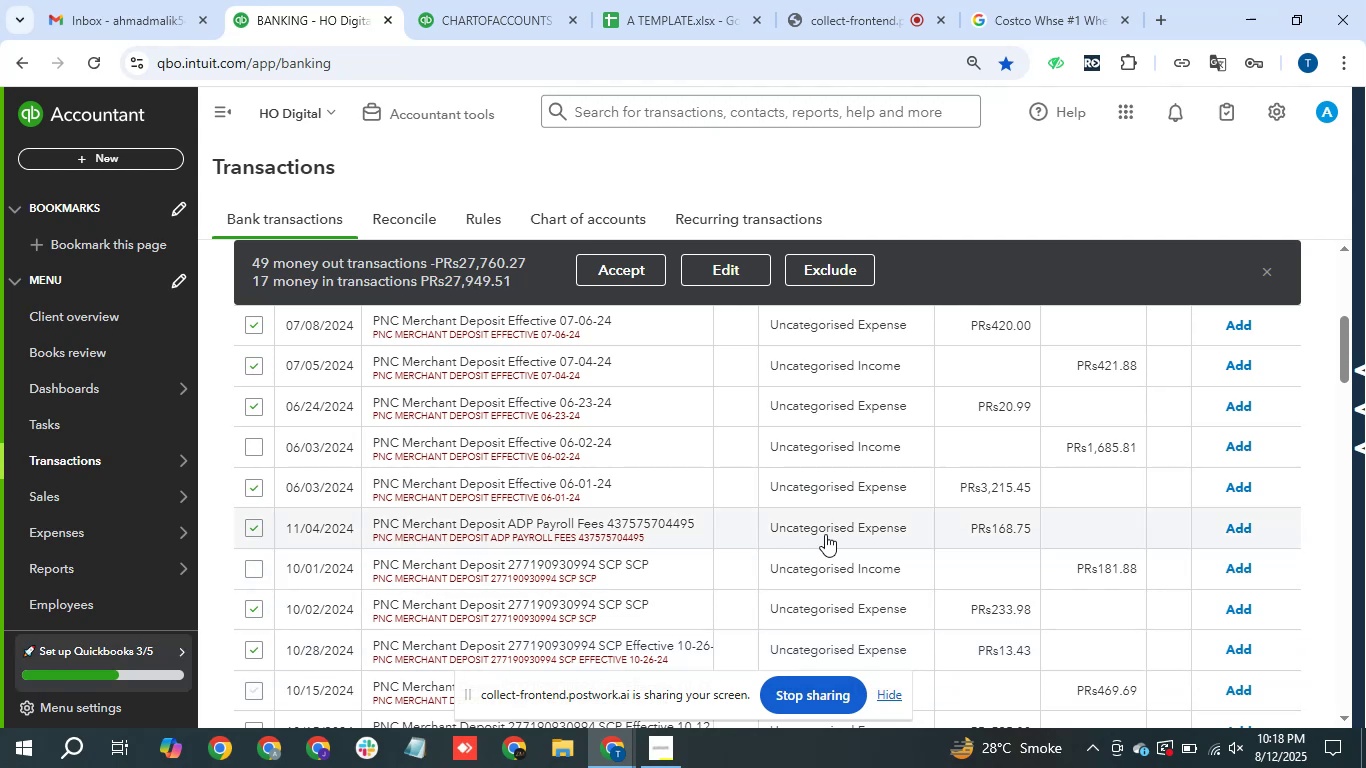 
scroll: coordinate [836, 537], scroll_direction: down, amount: 1.0
 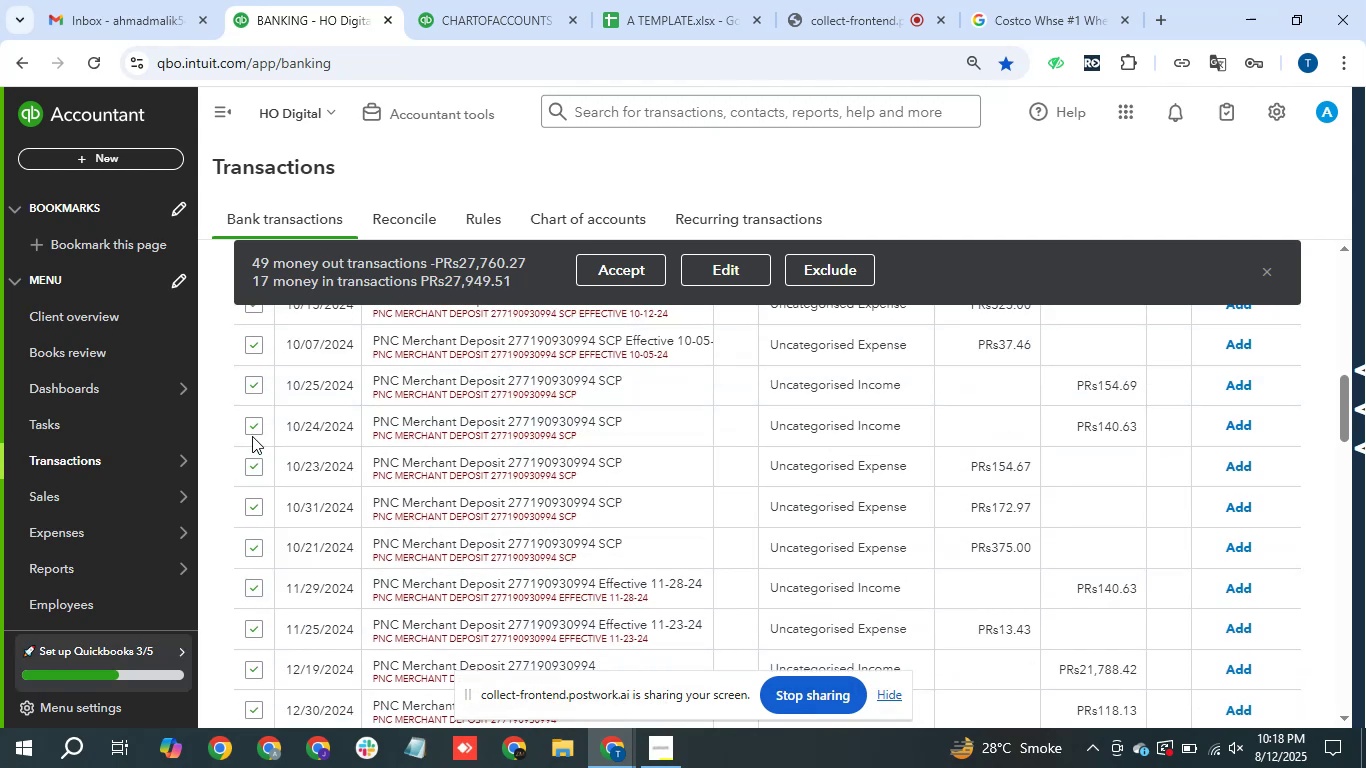 
left_click_drag(start_coordinate=[263, 429], to_coordinate=[261, 423])
 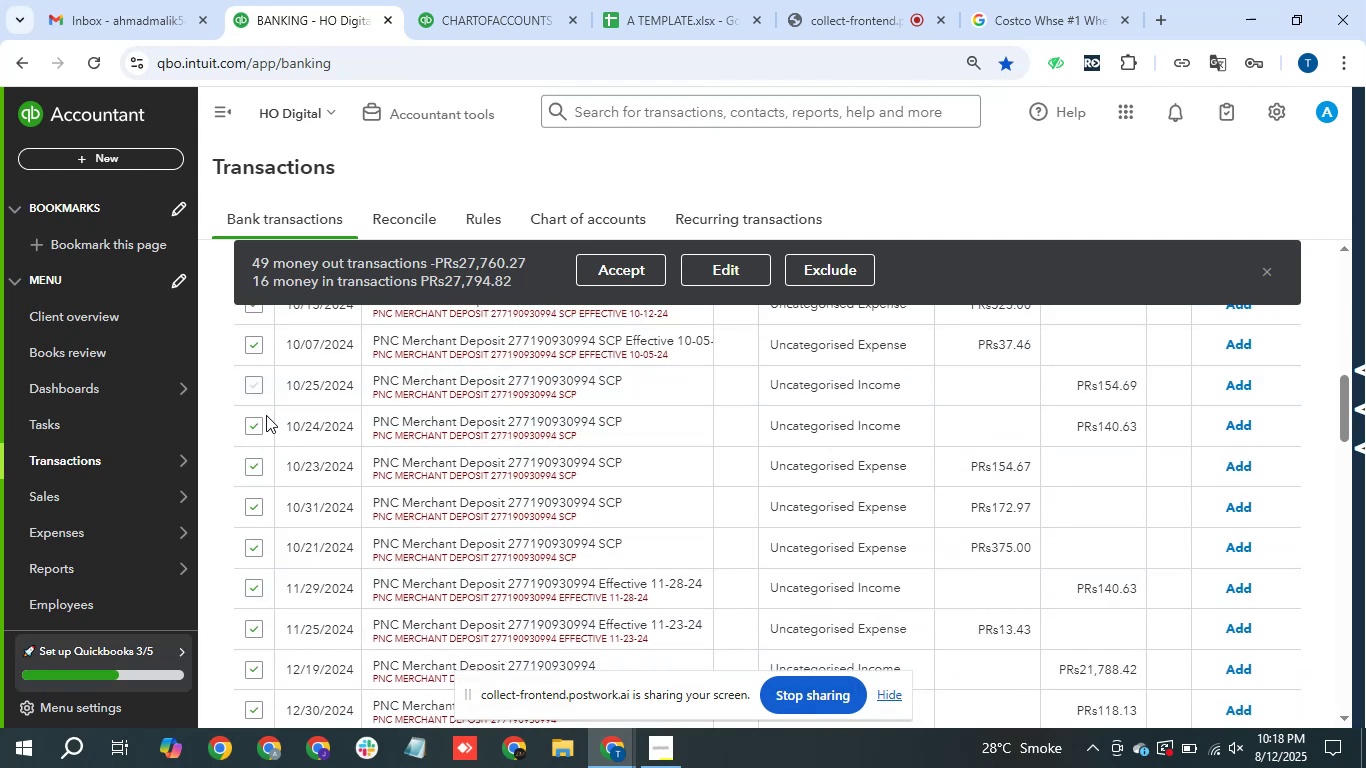 
left_click([256, 423])
 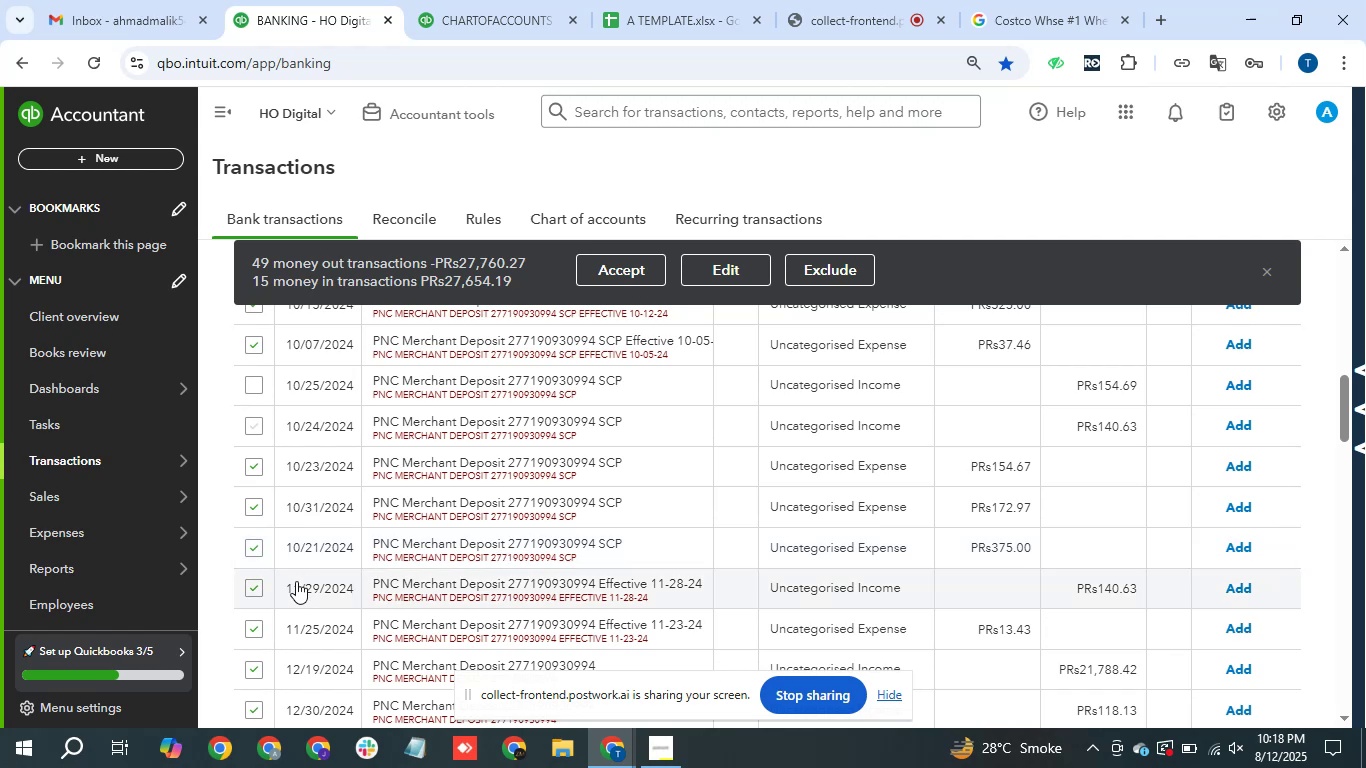 
left_click([262, 586])
 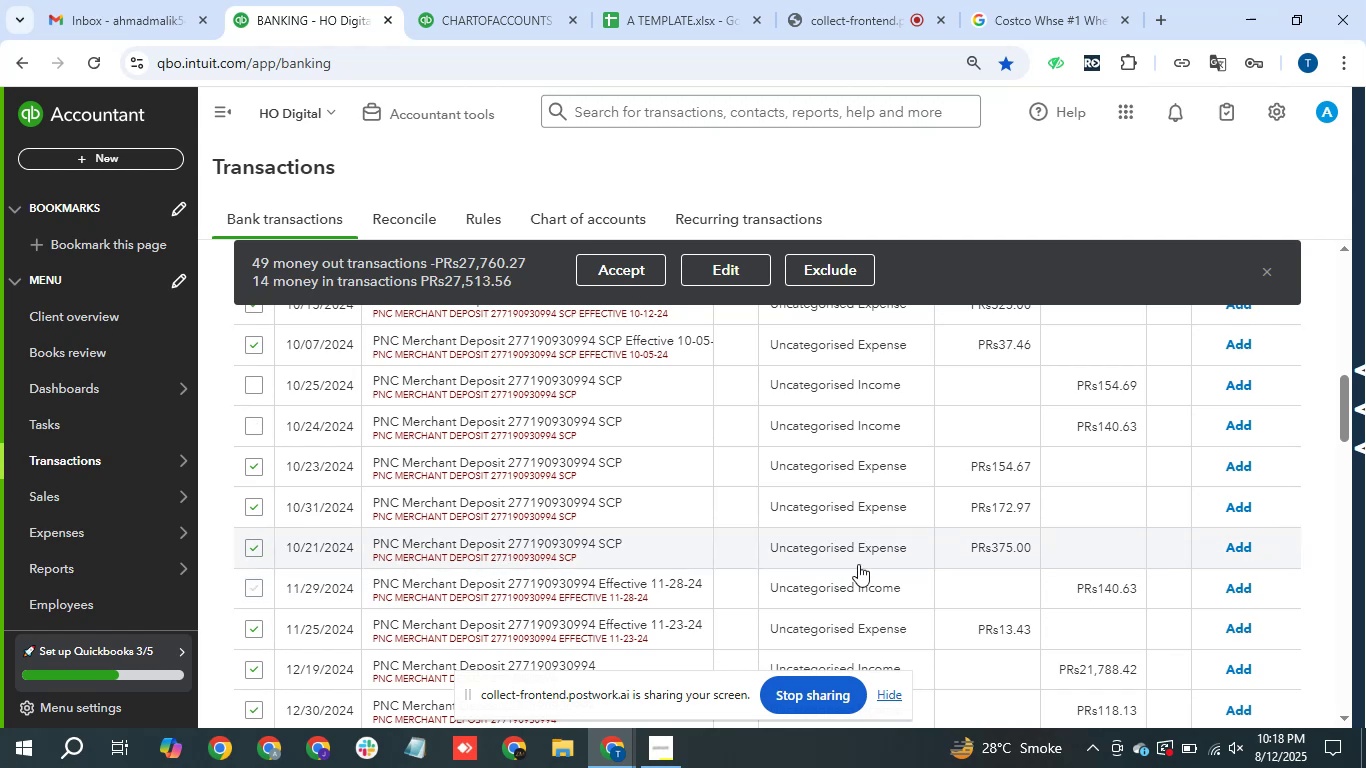 
scroll: coordinate [901, 567], scroll_direction: down, amount: 1.0
 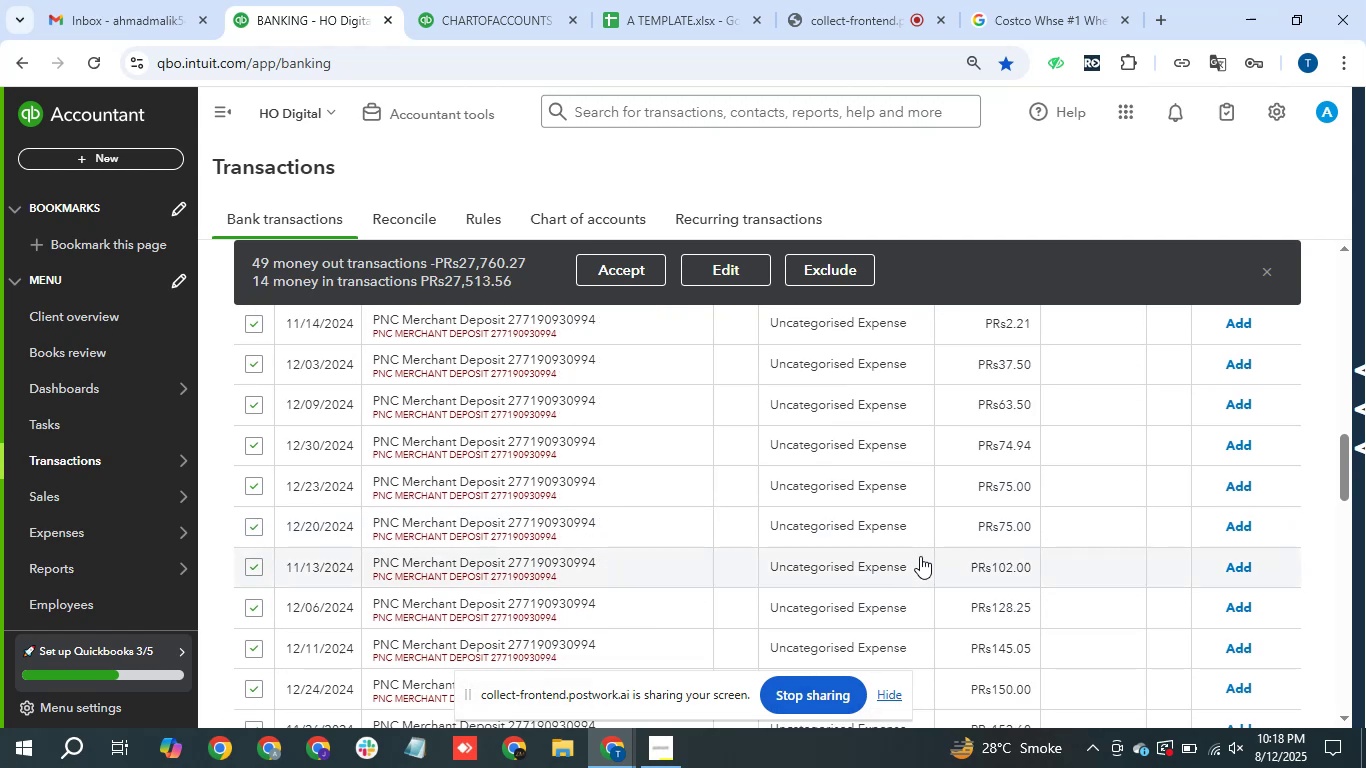 
scroll: coordinate [921, 555], scroll_direction: up, amount: 1.0
 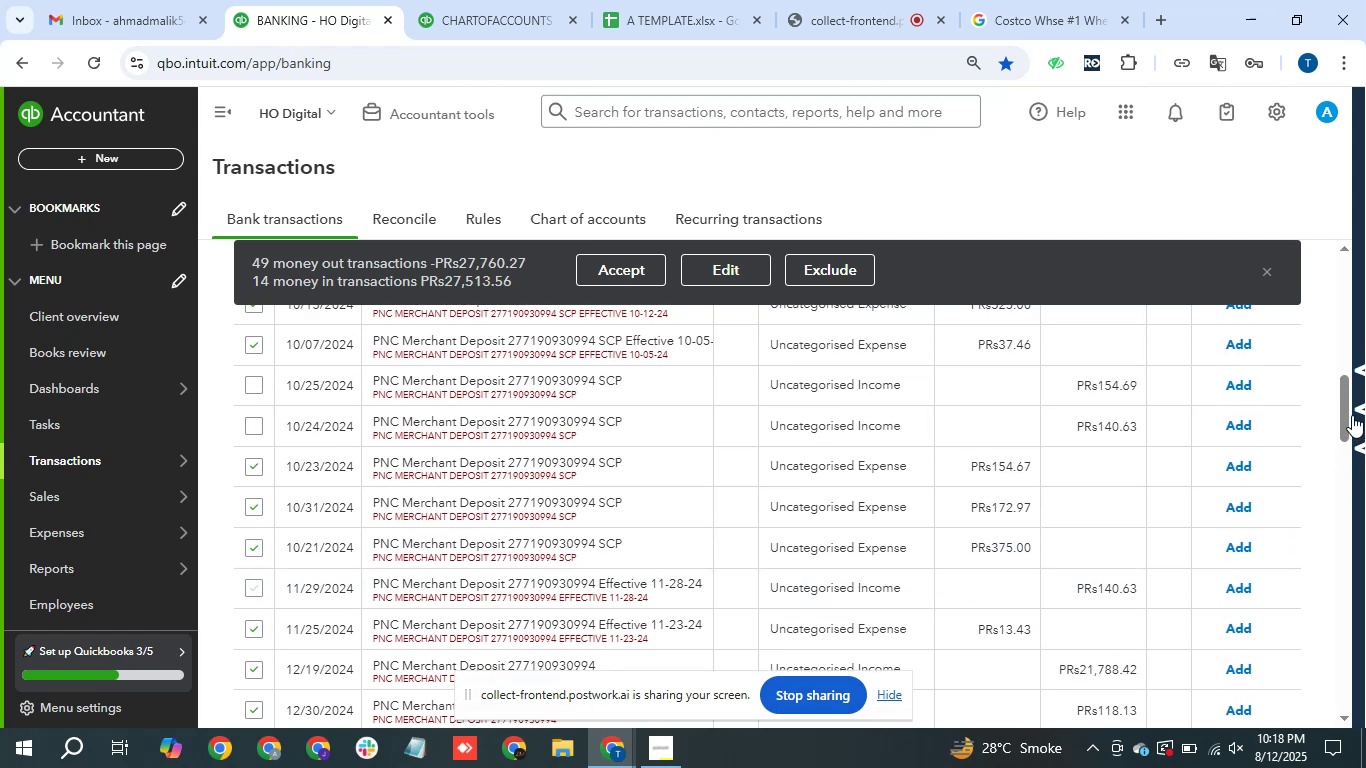 
left_click_drag(start_coordinate=[1346, 405], to_coordinate=[248, 668])
 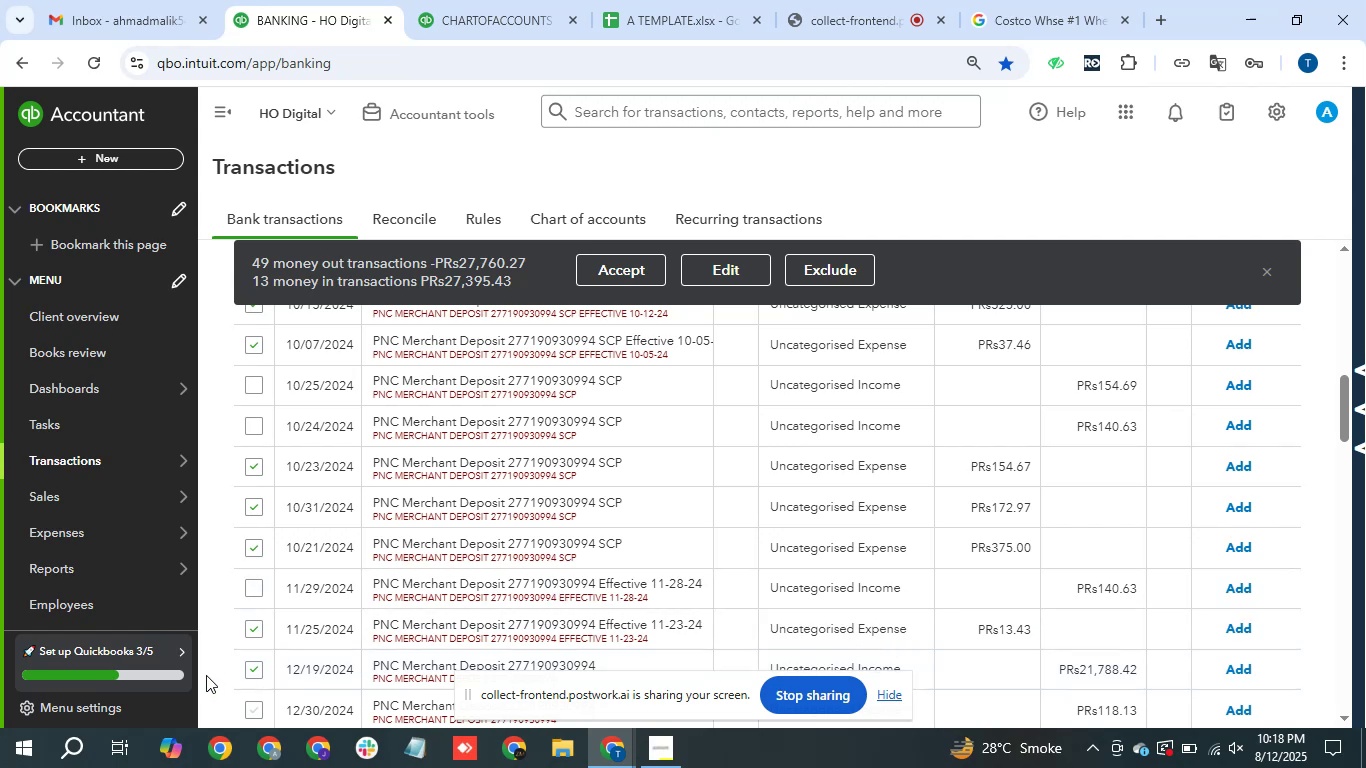 
left_click([251, 670])
 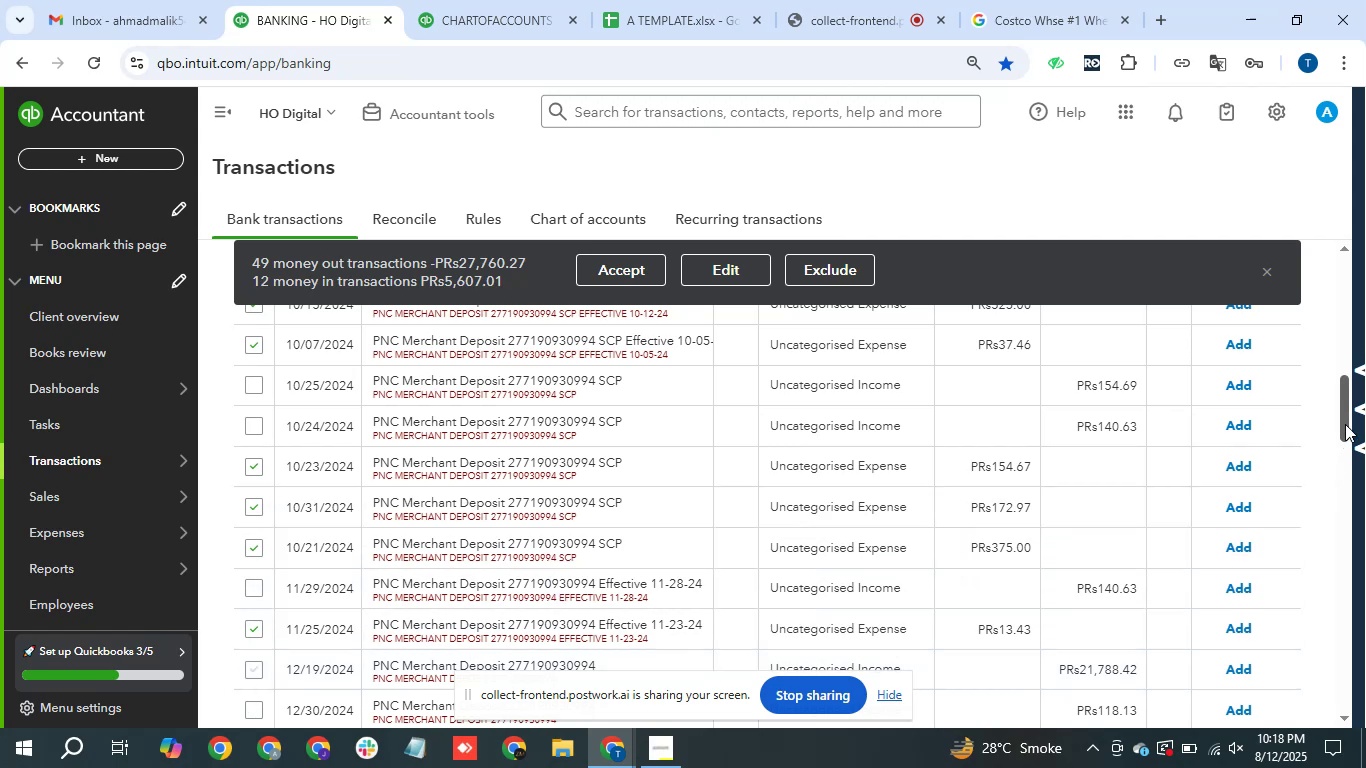 
left_click_drag(start_coordinate=[1348, 410], to_coordinate=[1334, 543])
 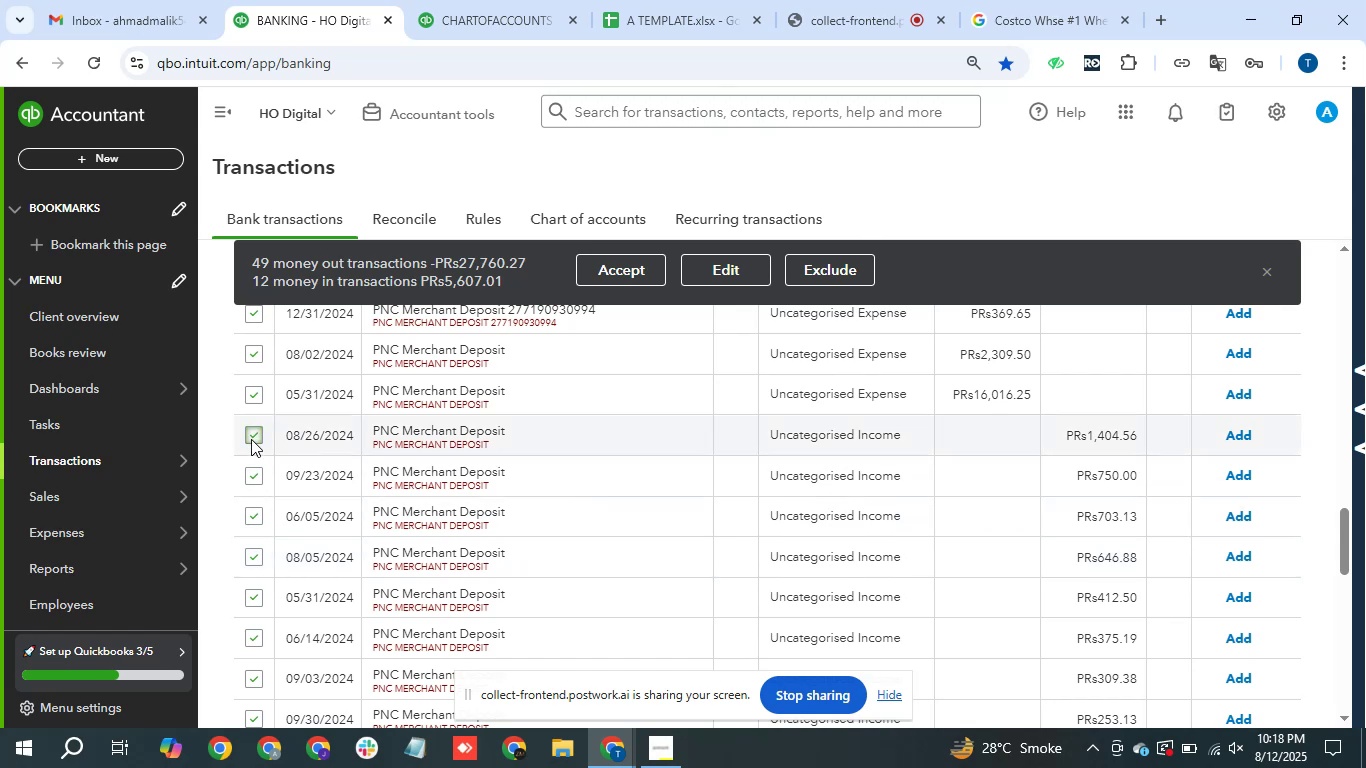 
double_click([260, 473])
 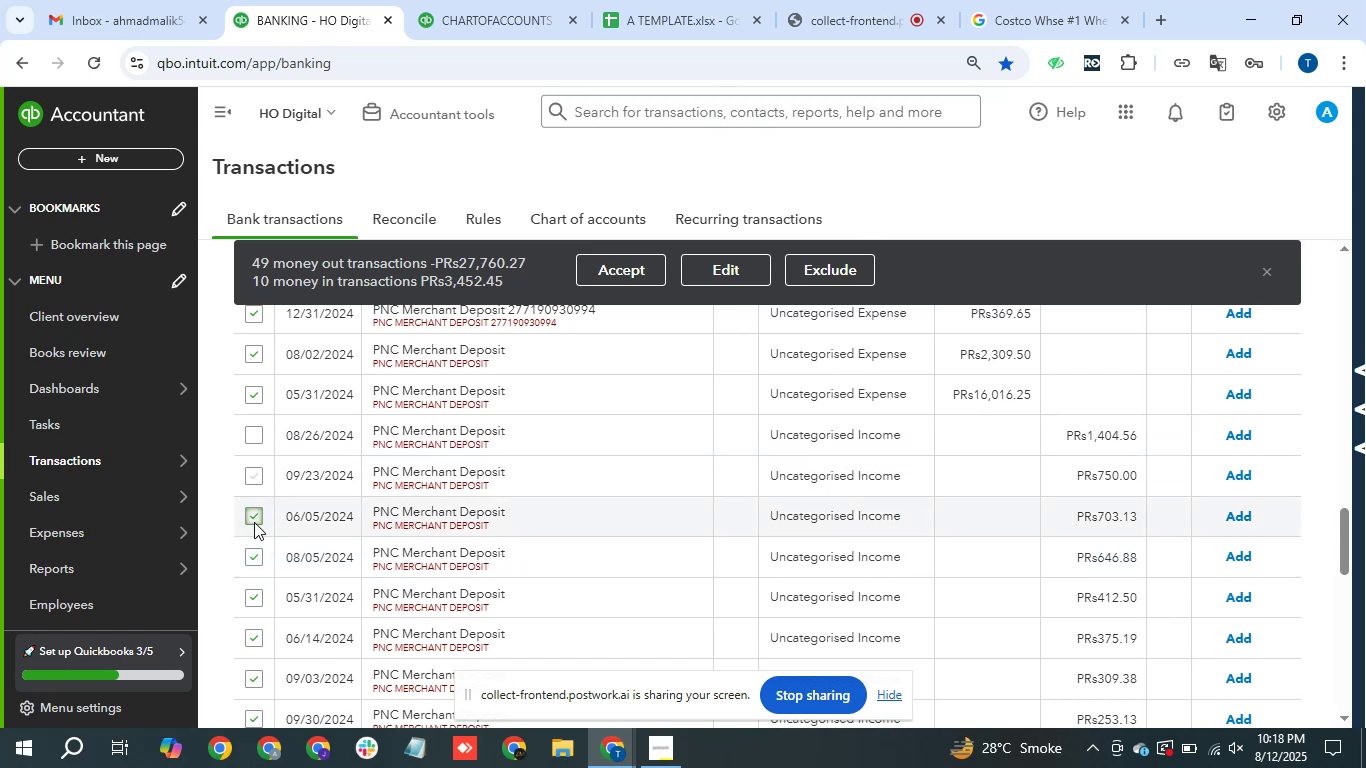 
left_click([254, 522])
 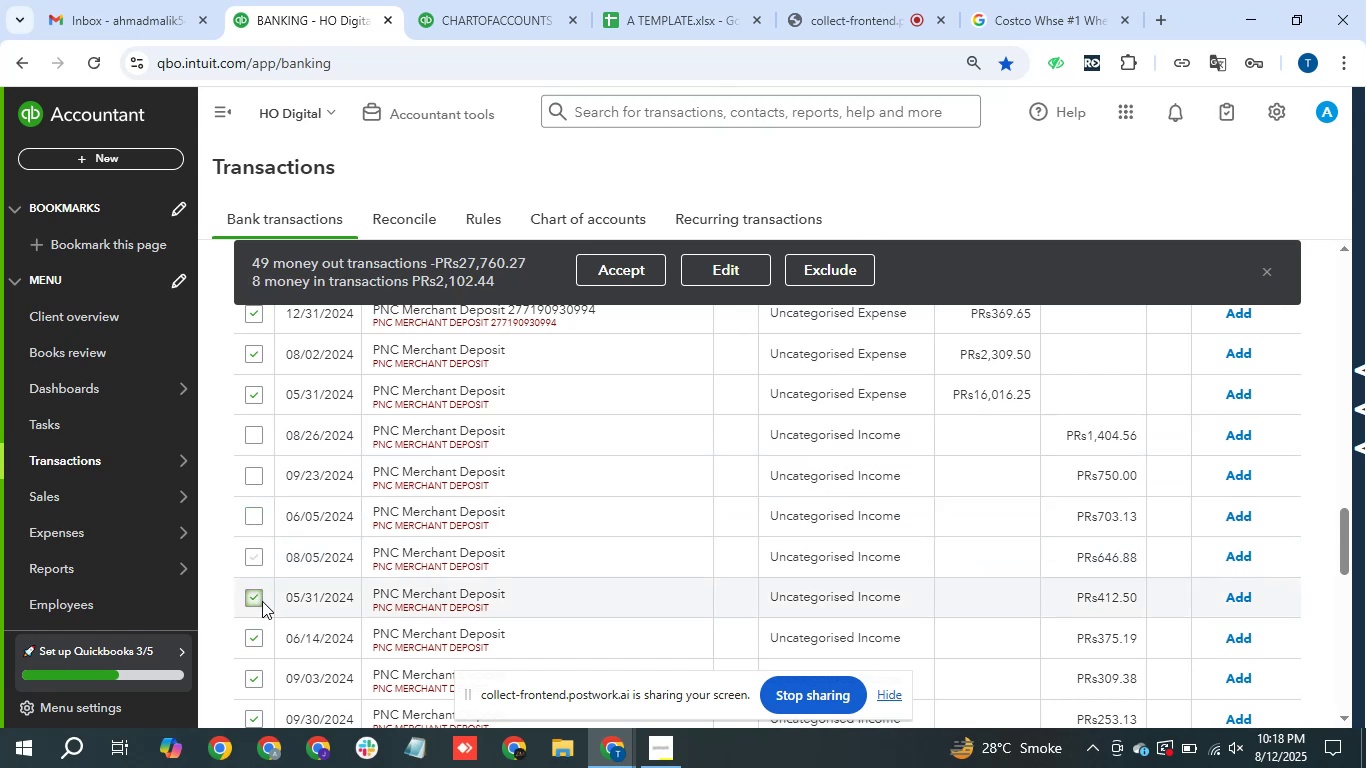 
triple_click([262, 601])
 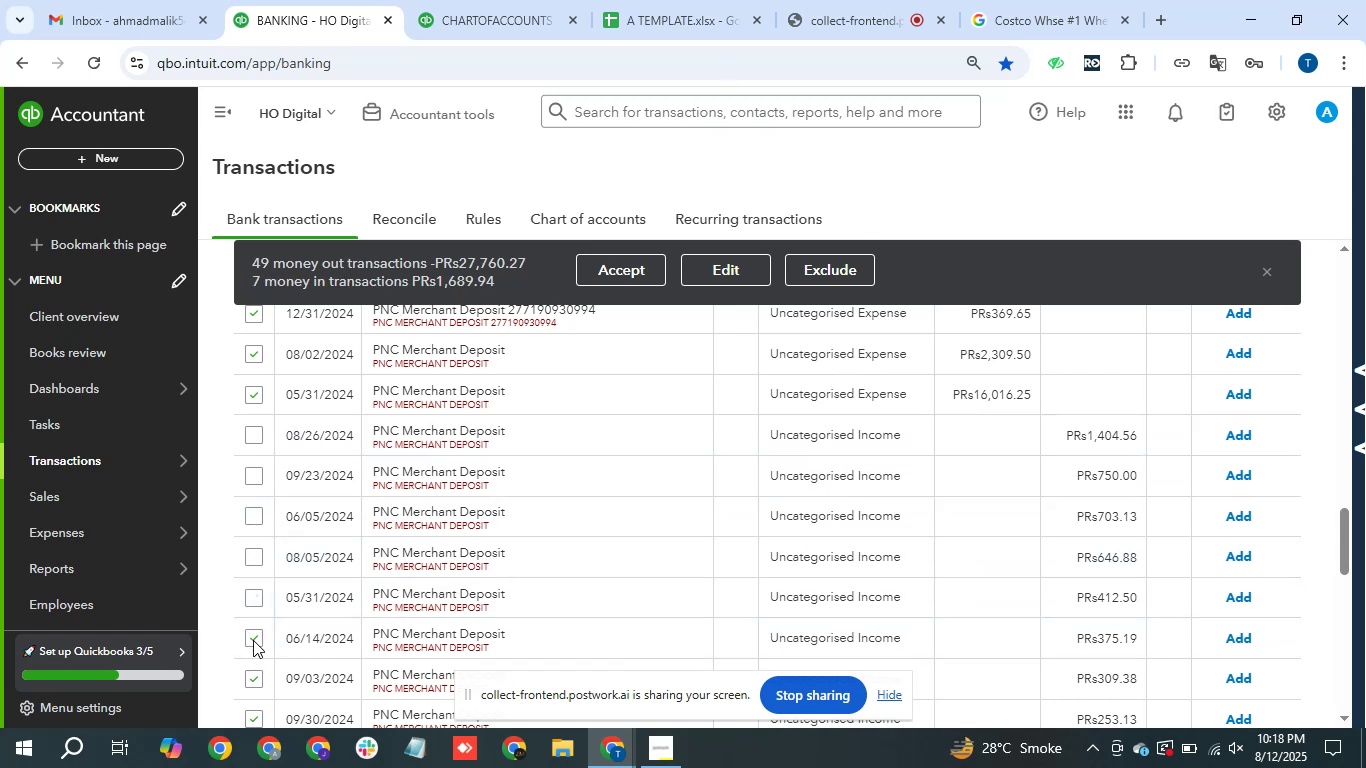 
double_click([253, 639])
 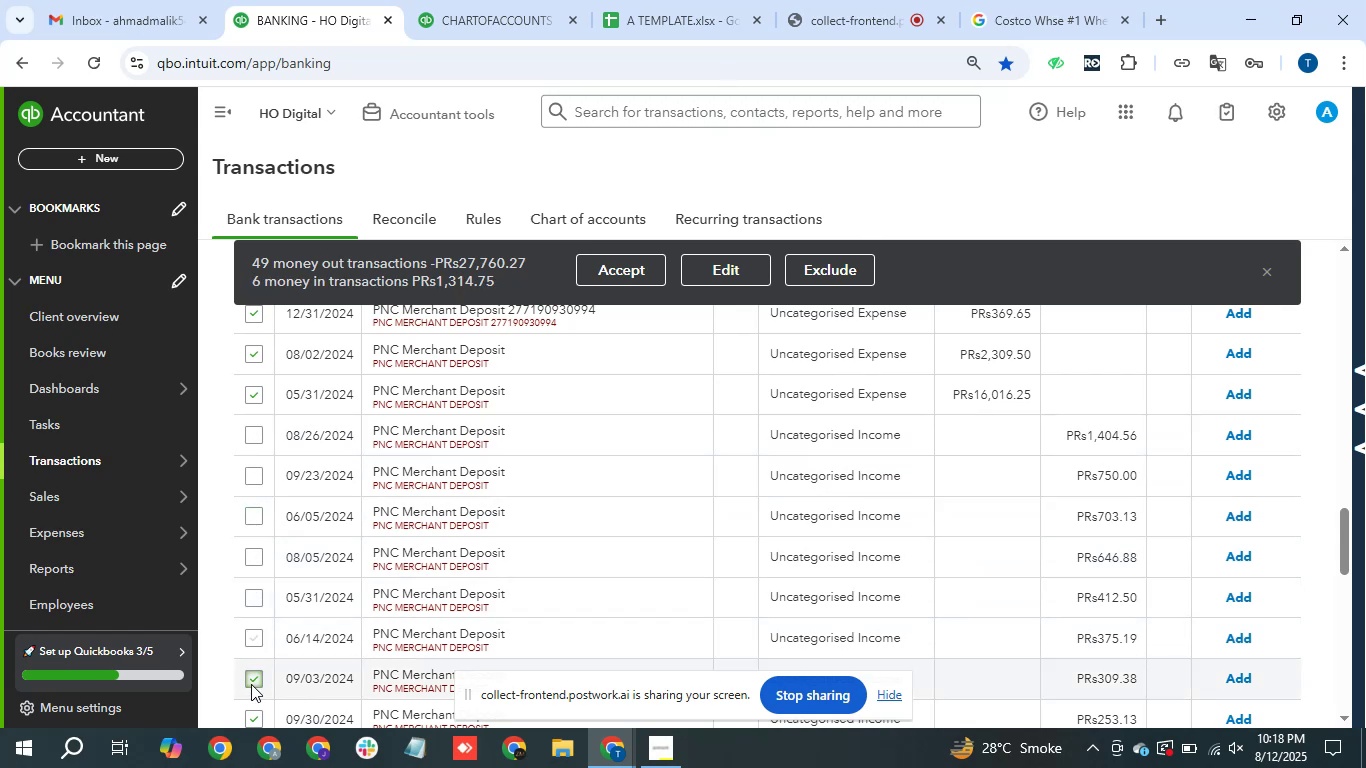 
left_click([251, 684])
 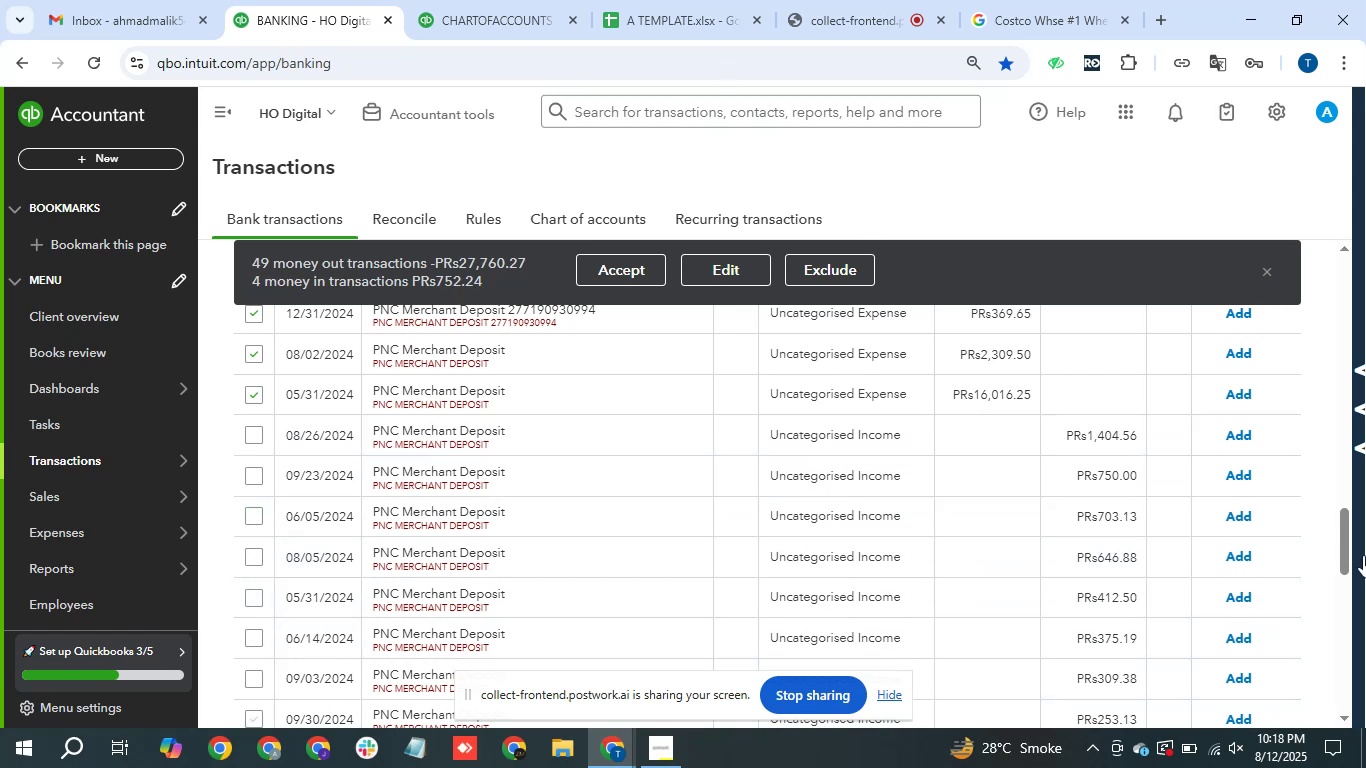 
left_click_drag(start_coordinate=[1349, 542], to_coordinate=[1343, 583])
 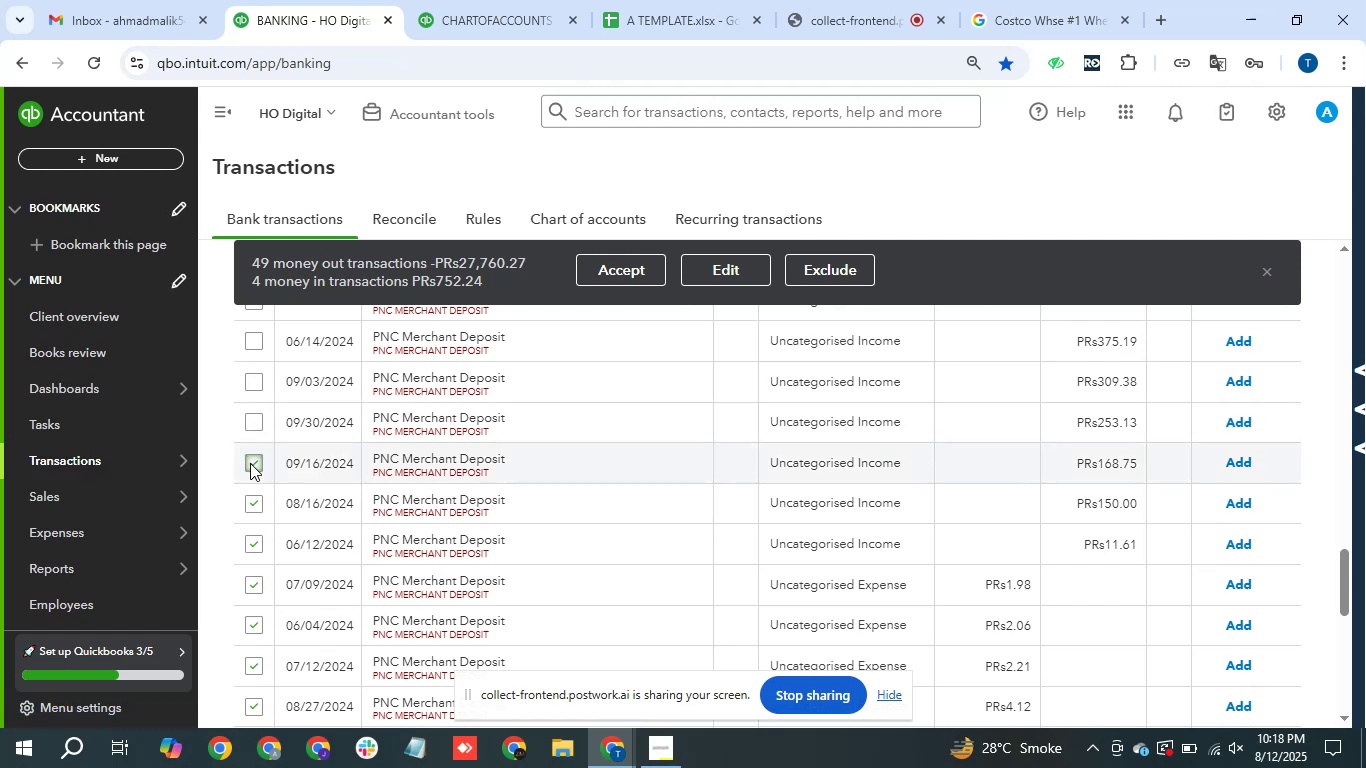 
left_click([255, 498])
 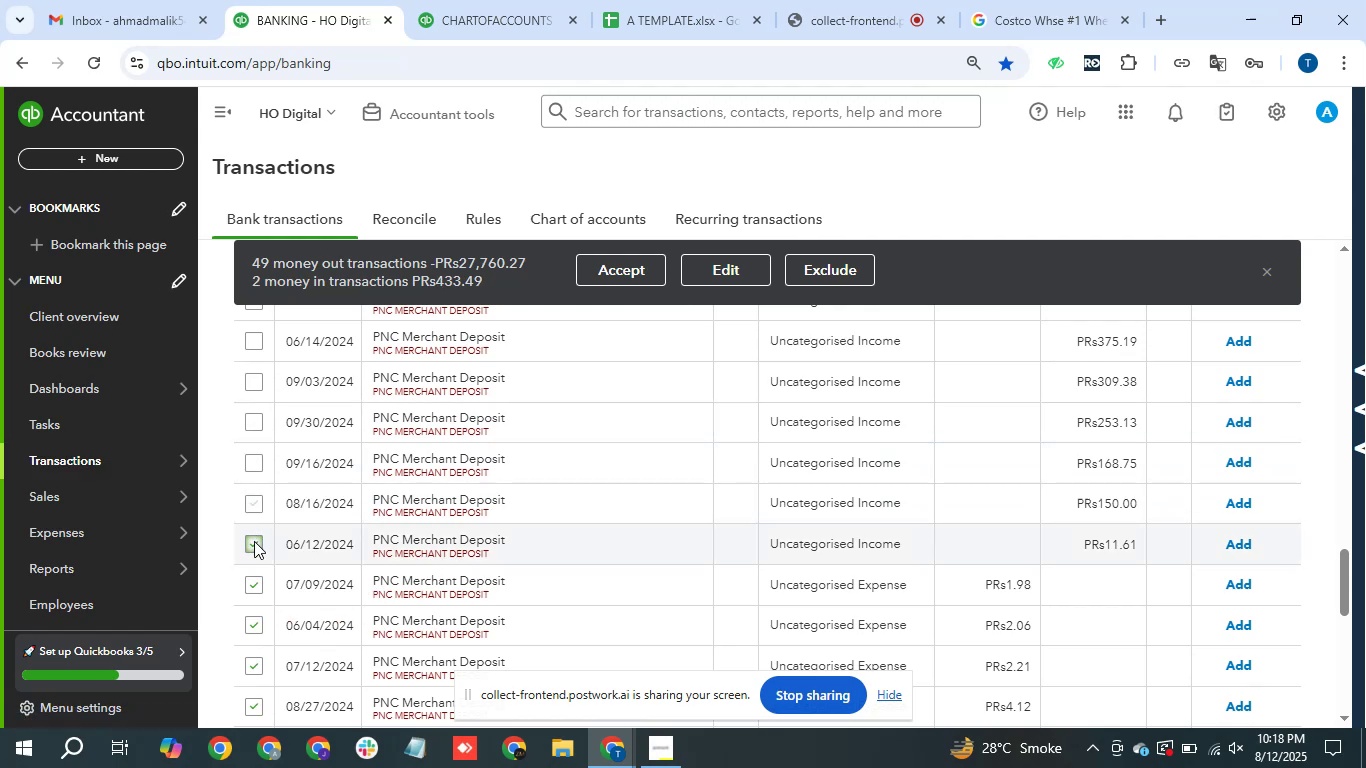 
left_click([254, 541])
 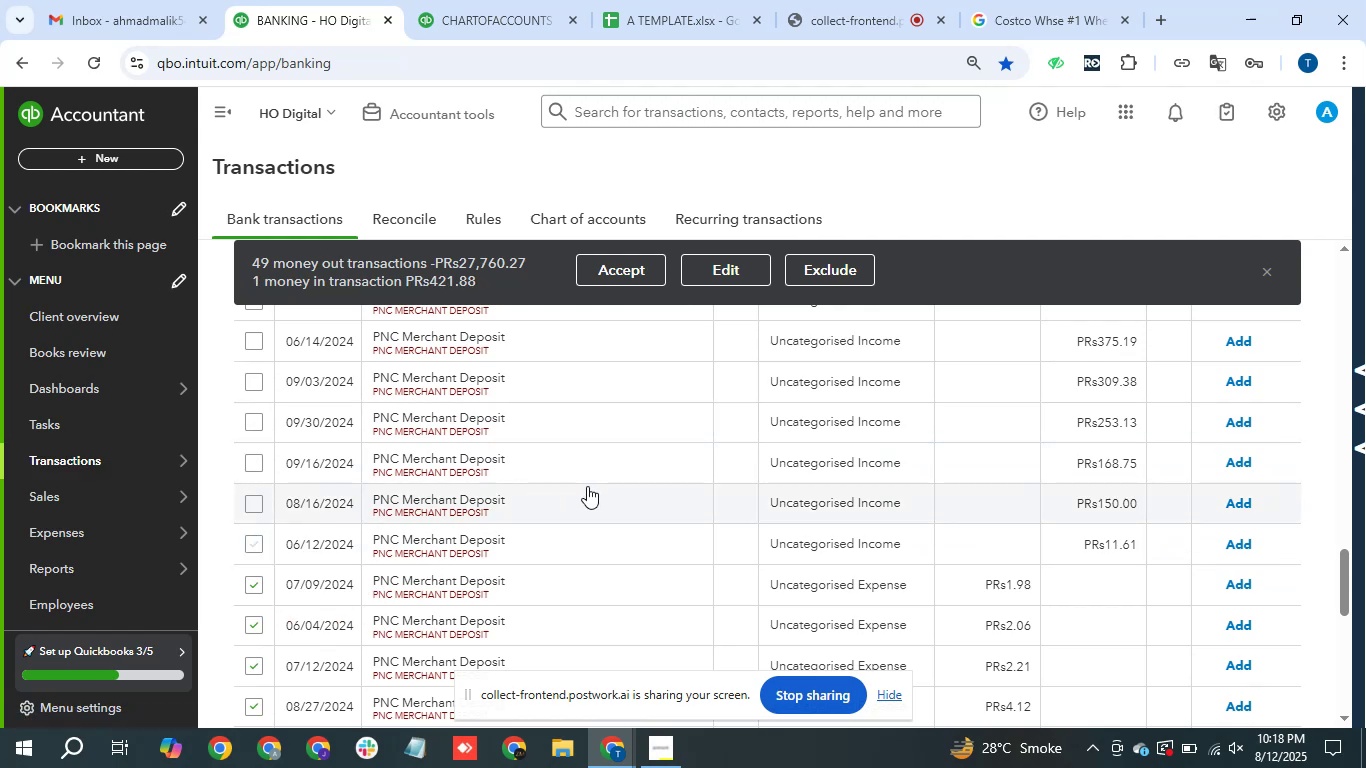 
scroll: coordinate [725, 479], scroll_direction: down, amount: 4.0
 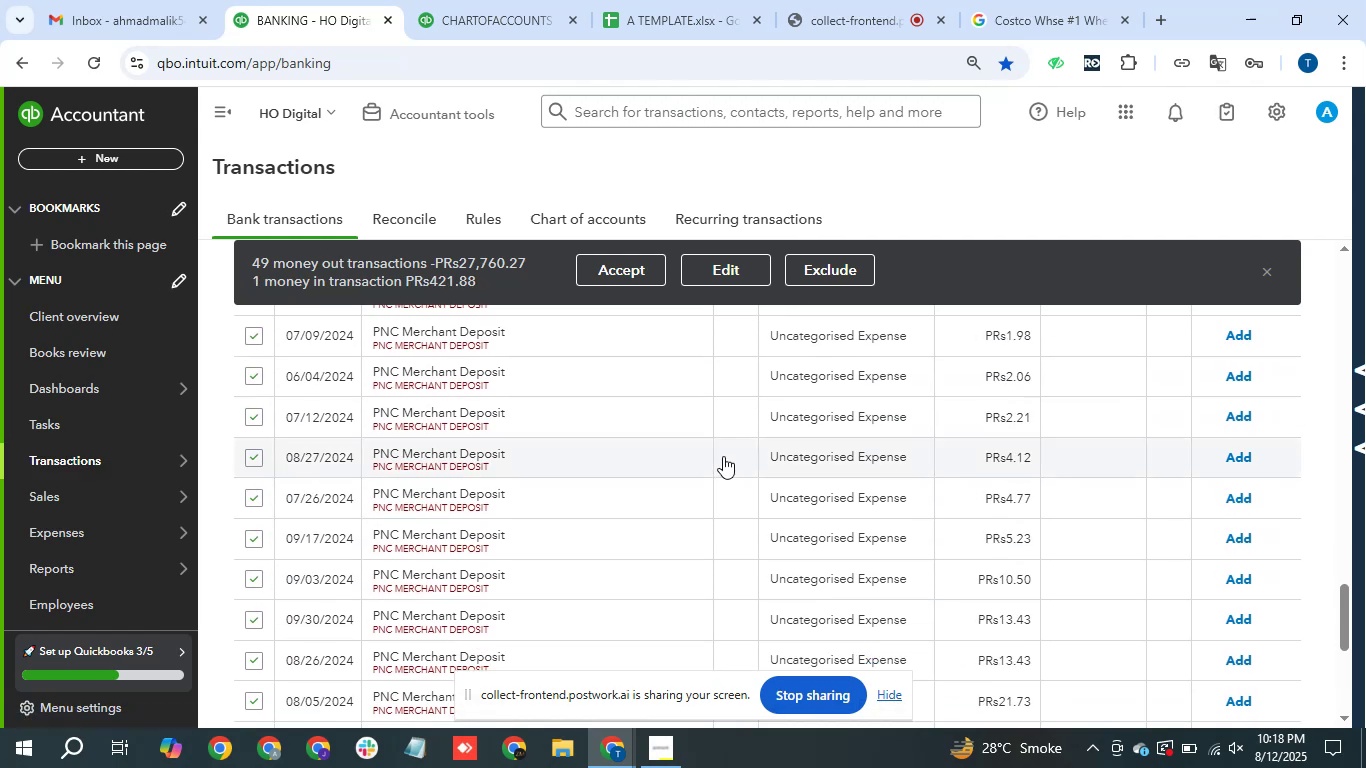 
scroll: coordinate [725, 430], scroll_direction: up, amount: 12.0
 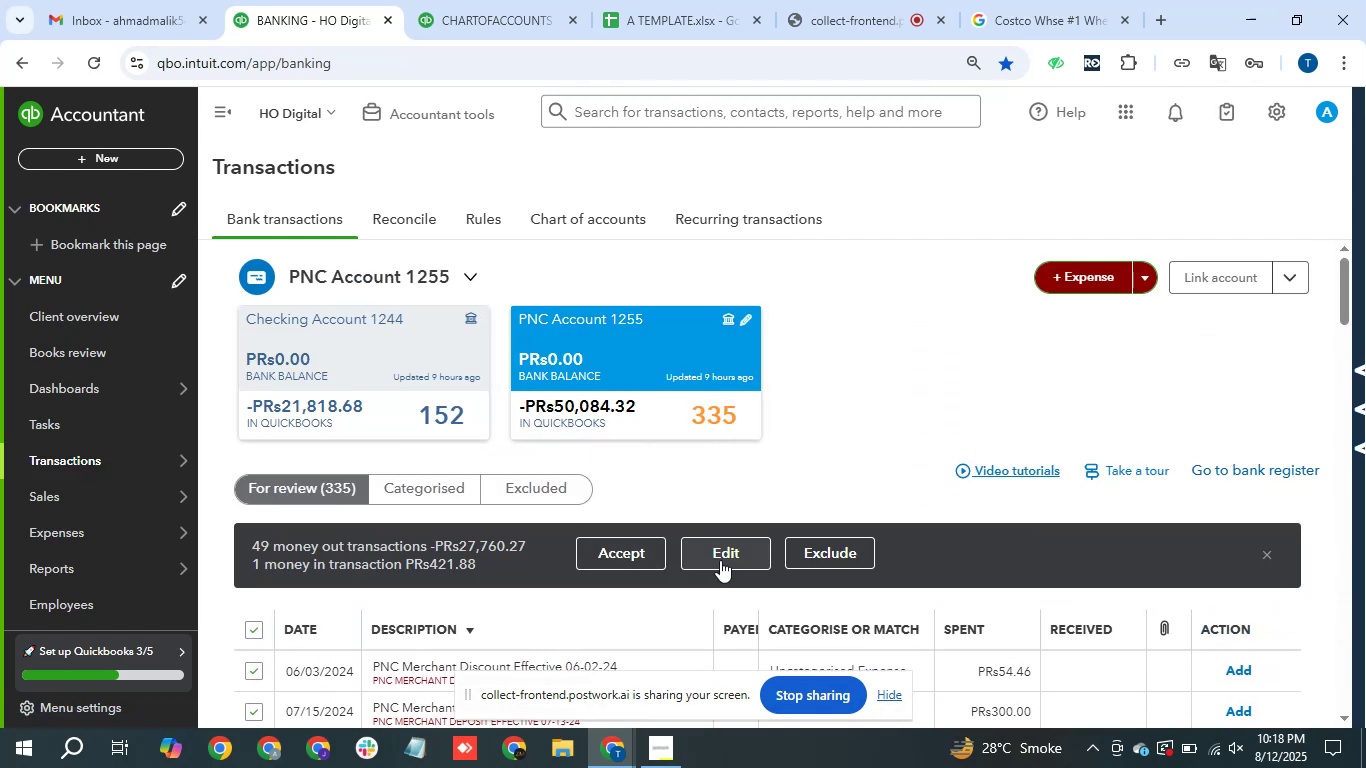 
left_click([726, 559])
 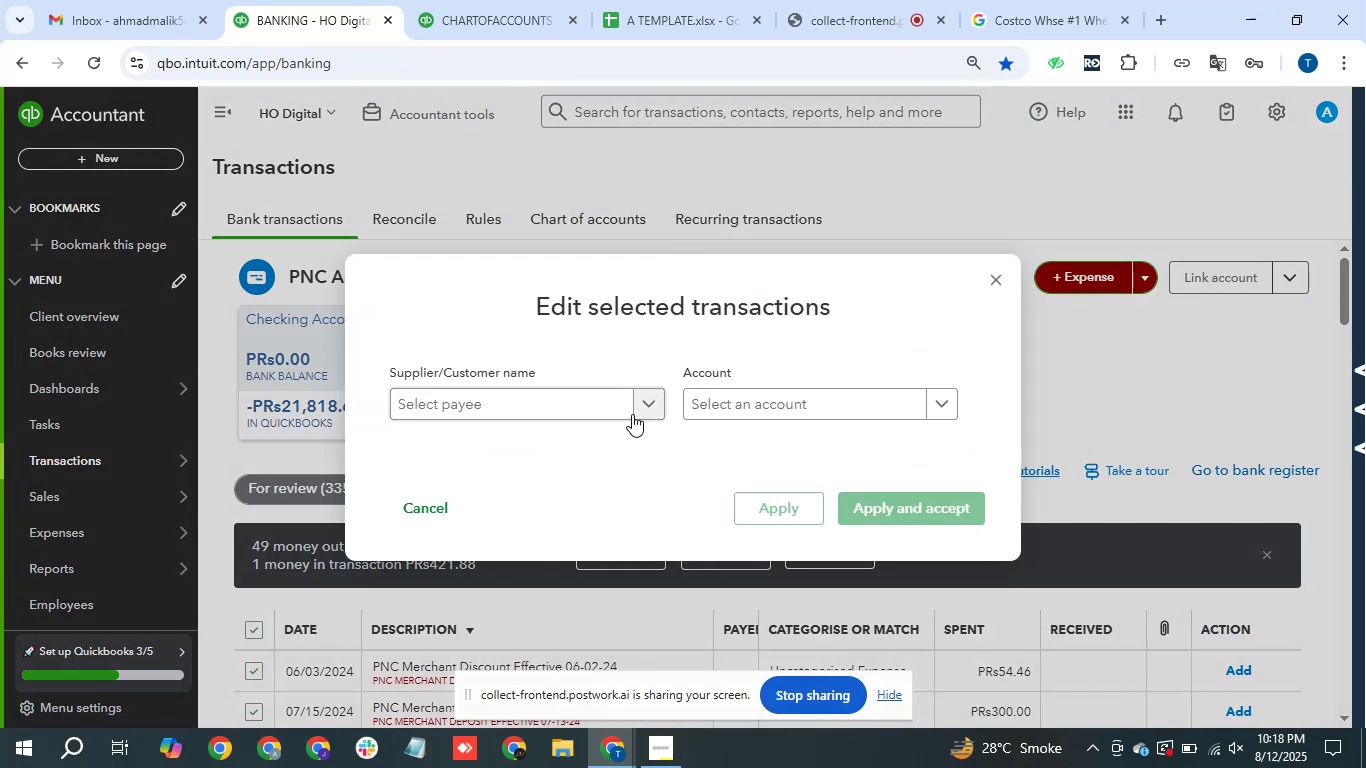 
left_click([565, 397])
 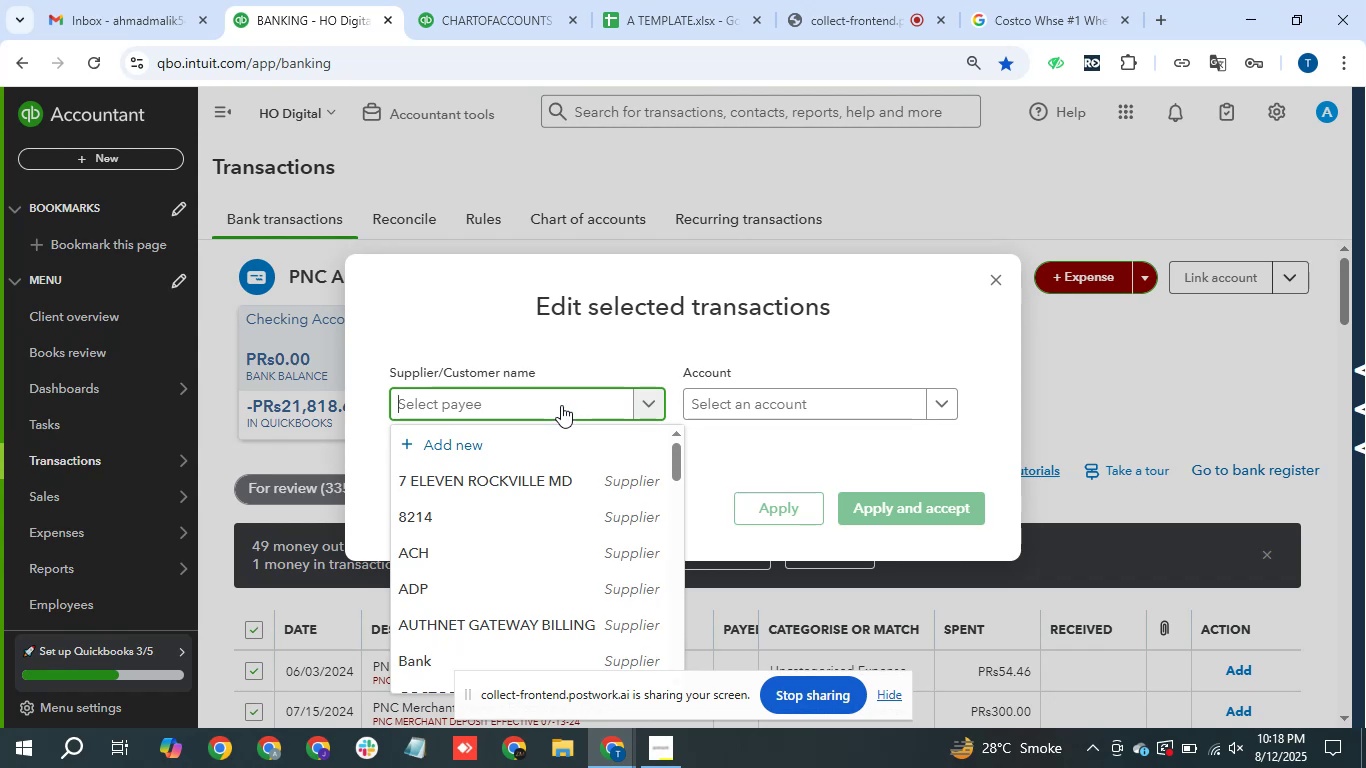 
left_click([562, 394])
 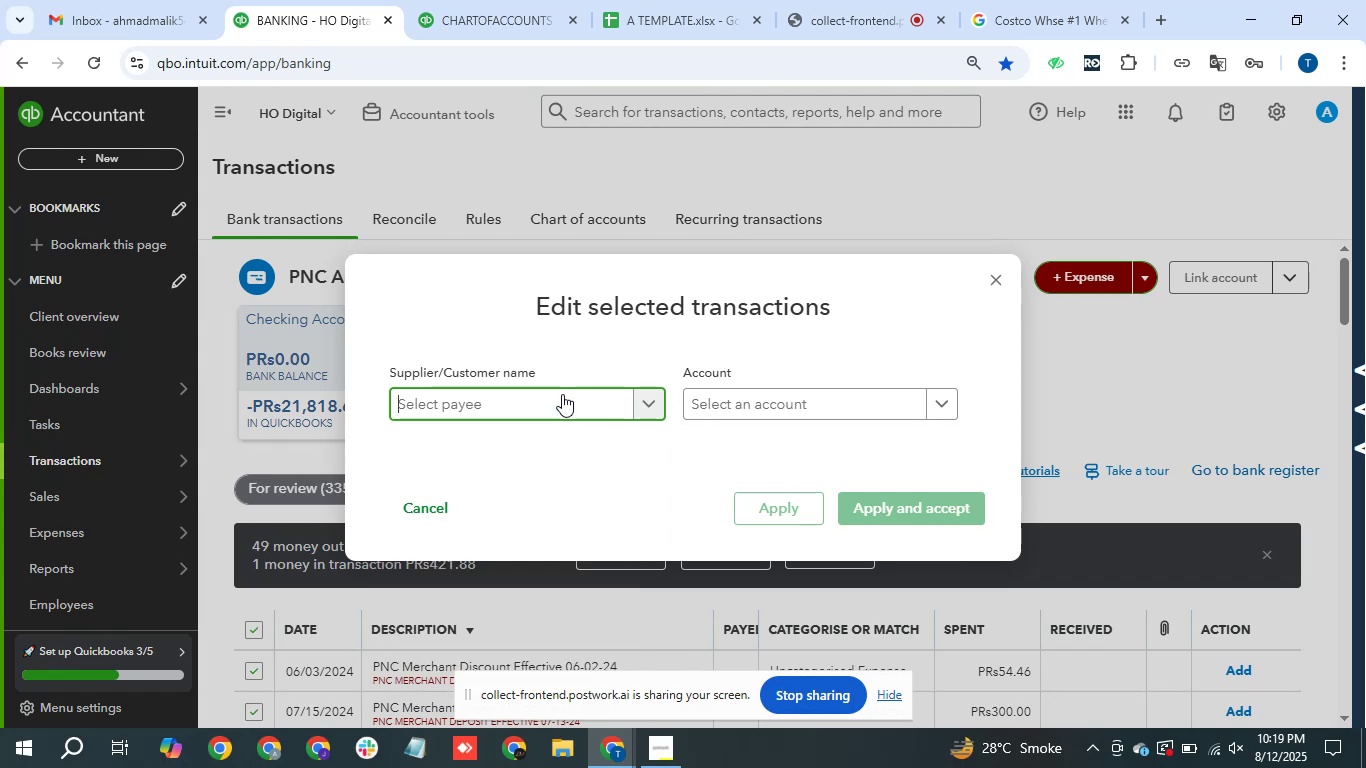 
left_click([562, 394])
 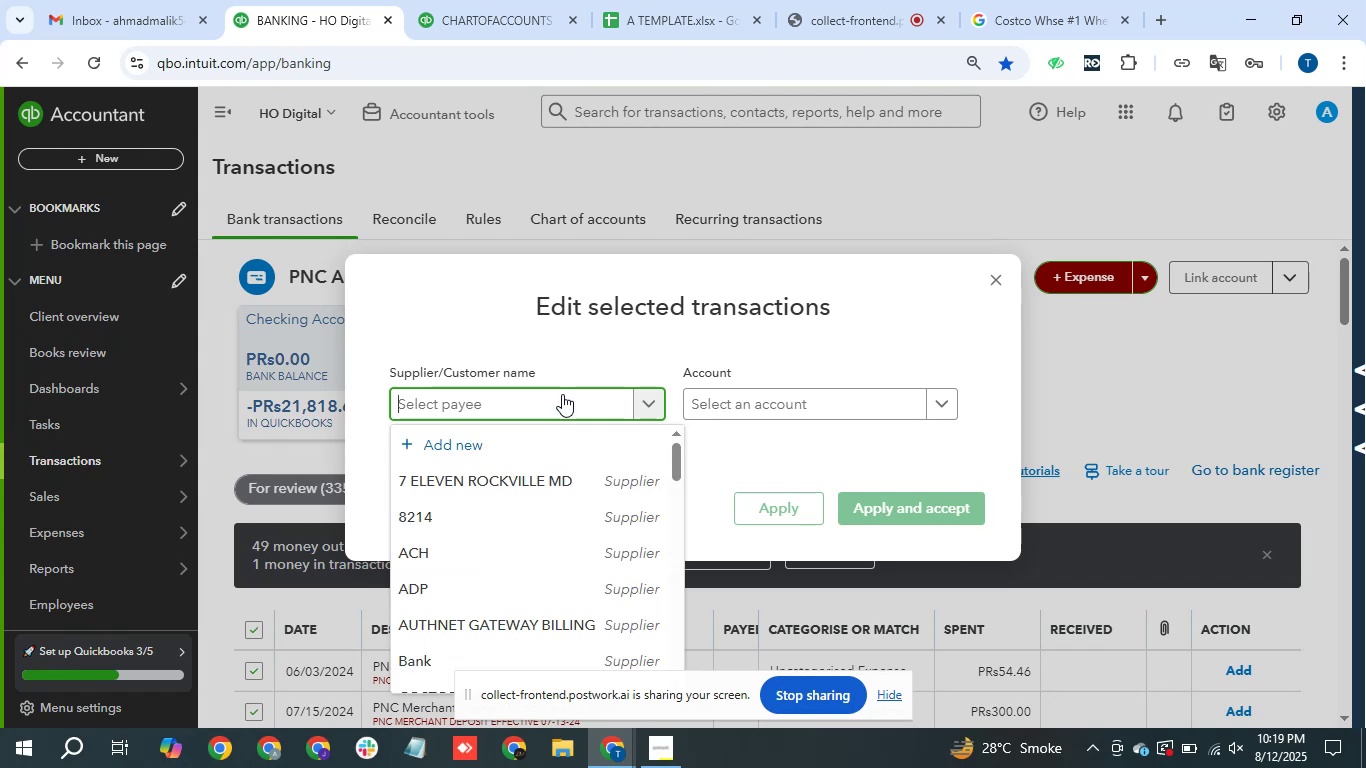 
left_click([563, 392])
 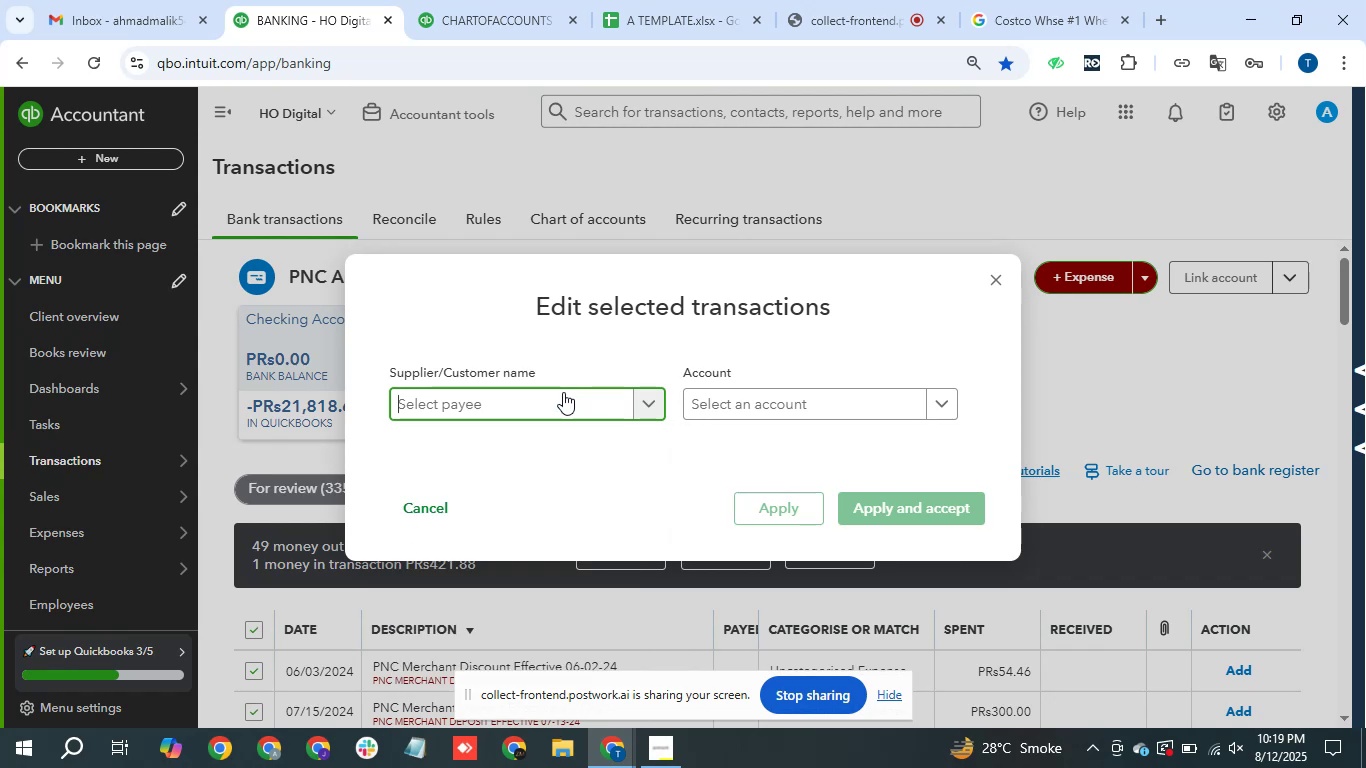 
left_click([563, 392])
 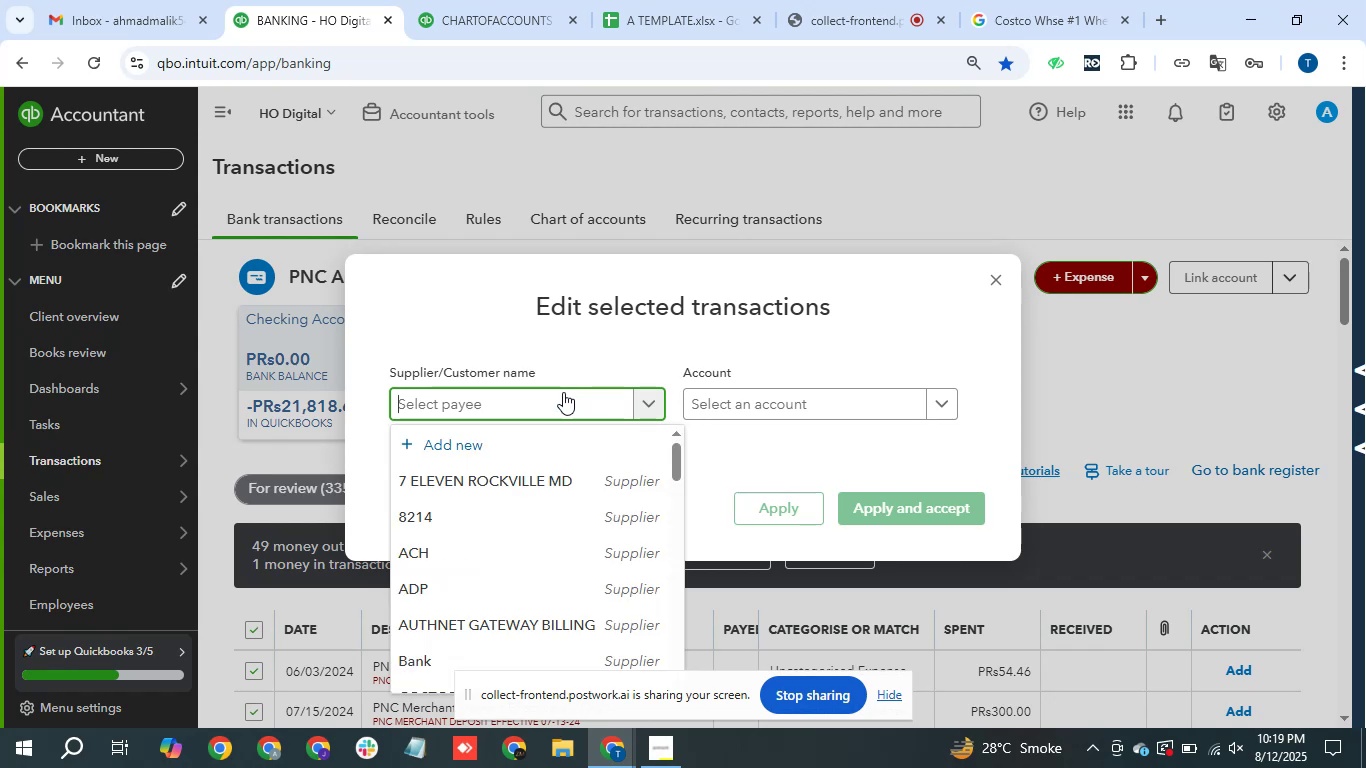 
key(Control+V)
 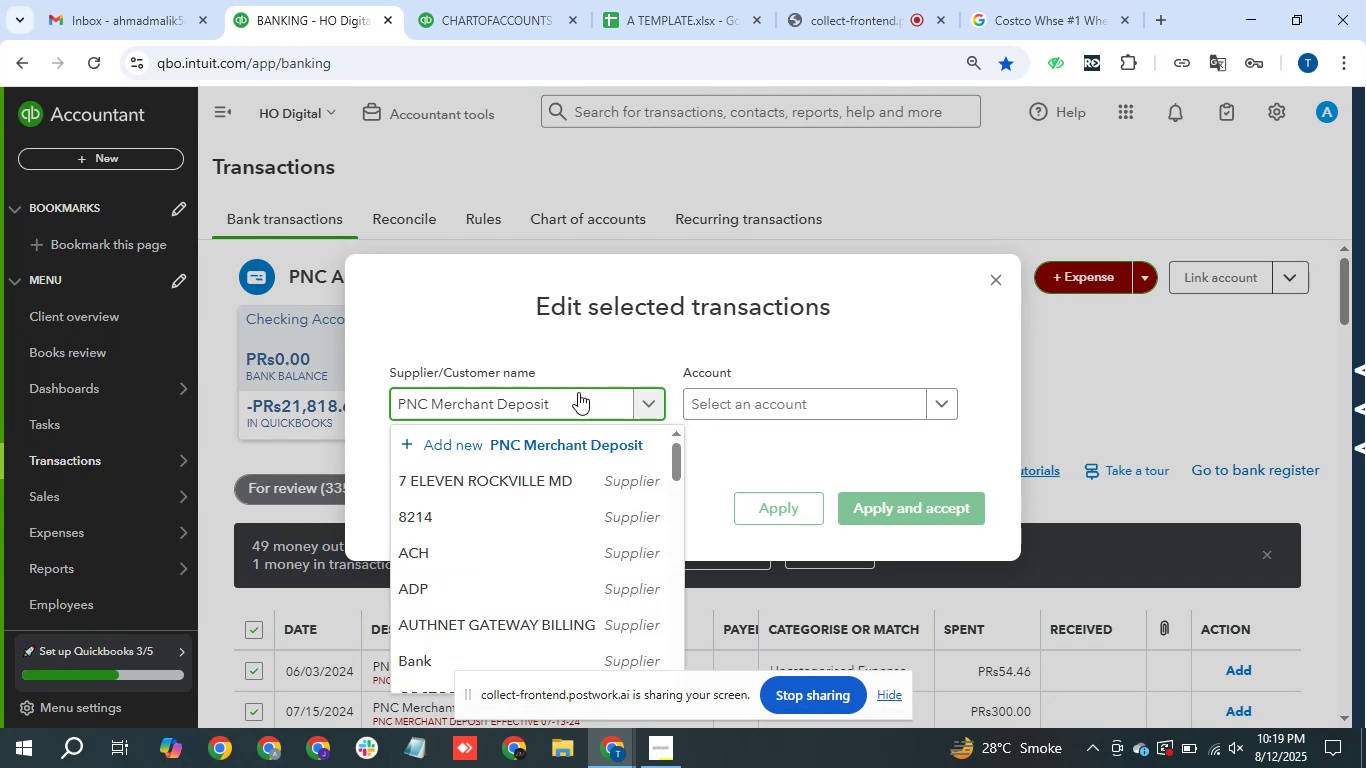 
key(Backspace)
 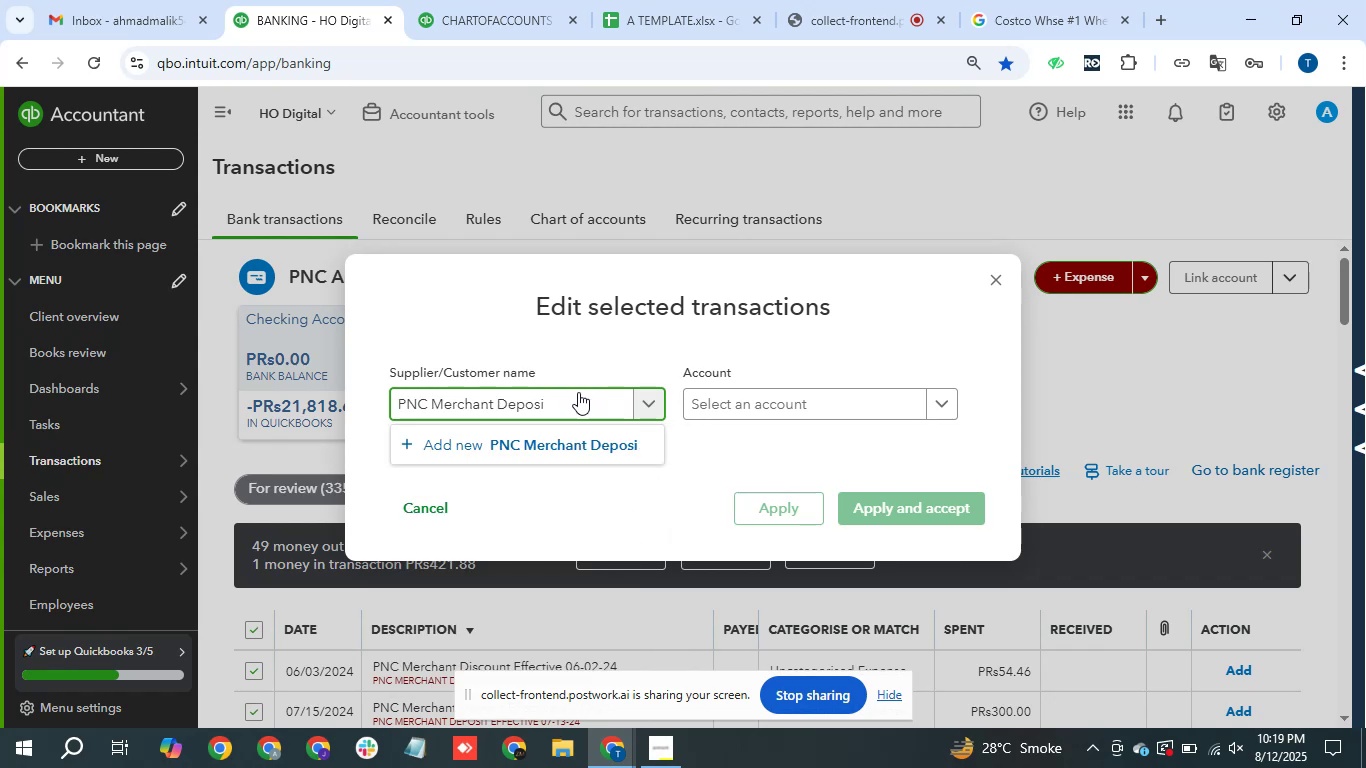 
key(Backspace)
 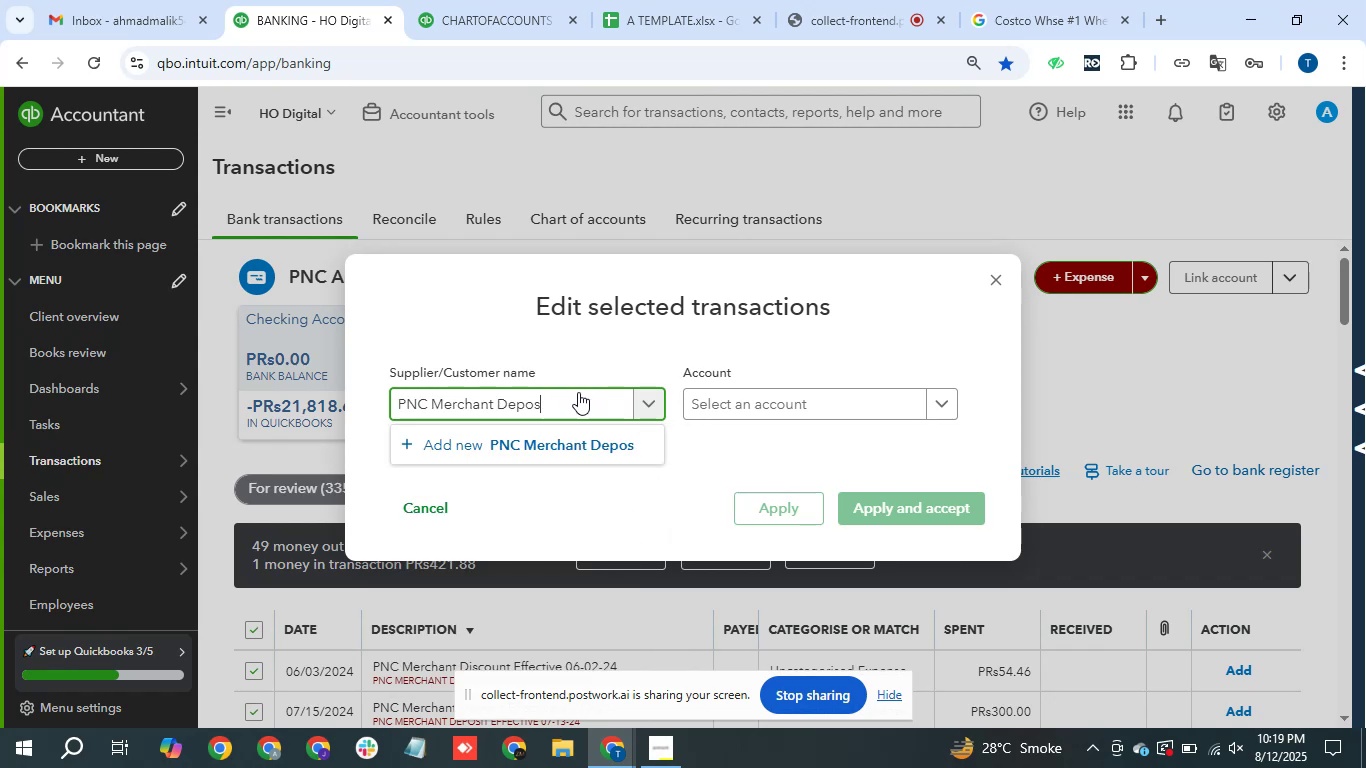 
key(Backspace)
 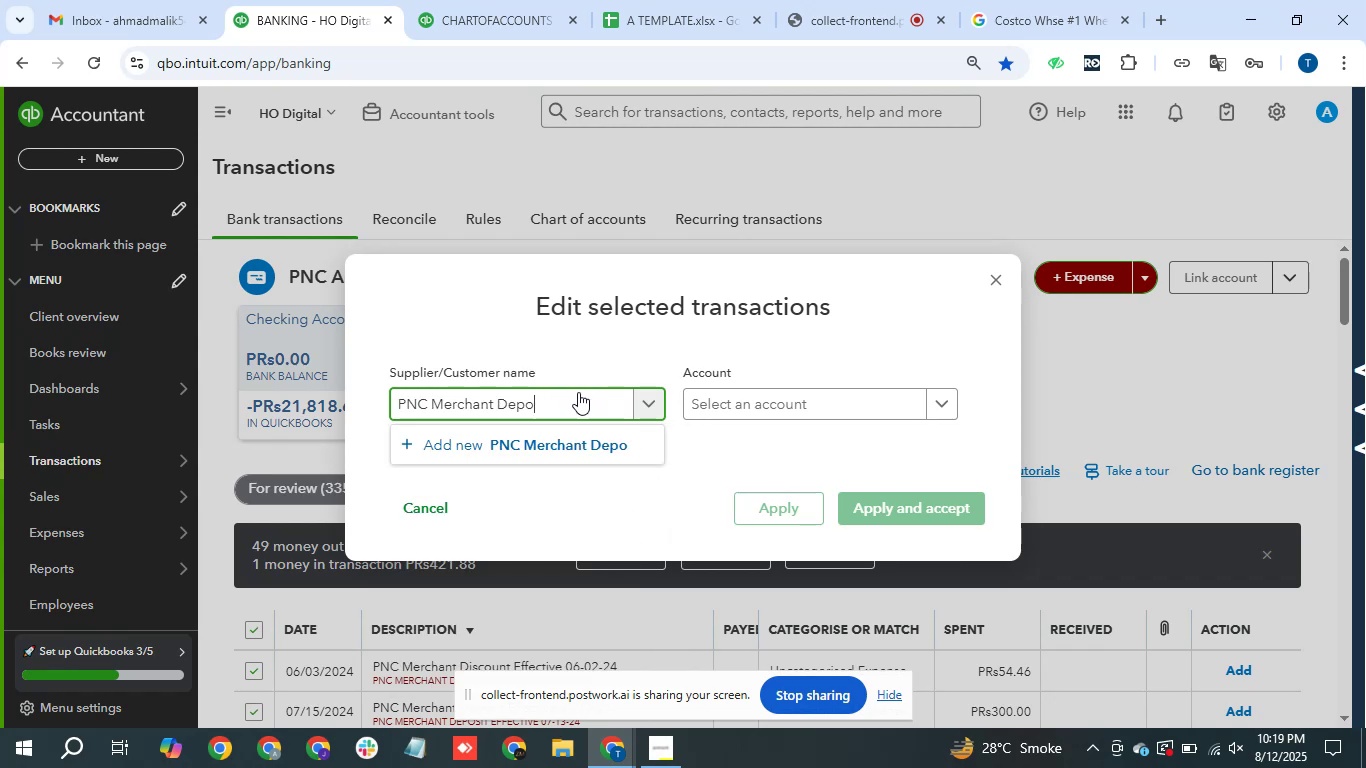 
key(Backspace)
 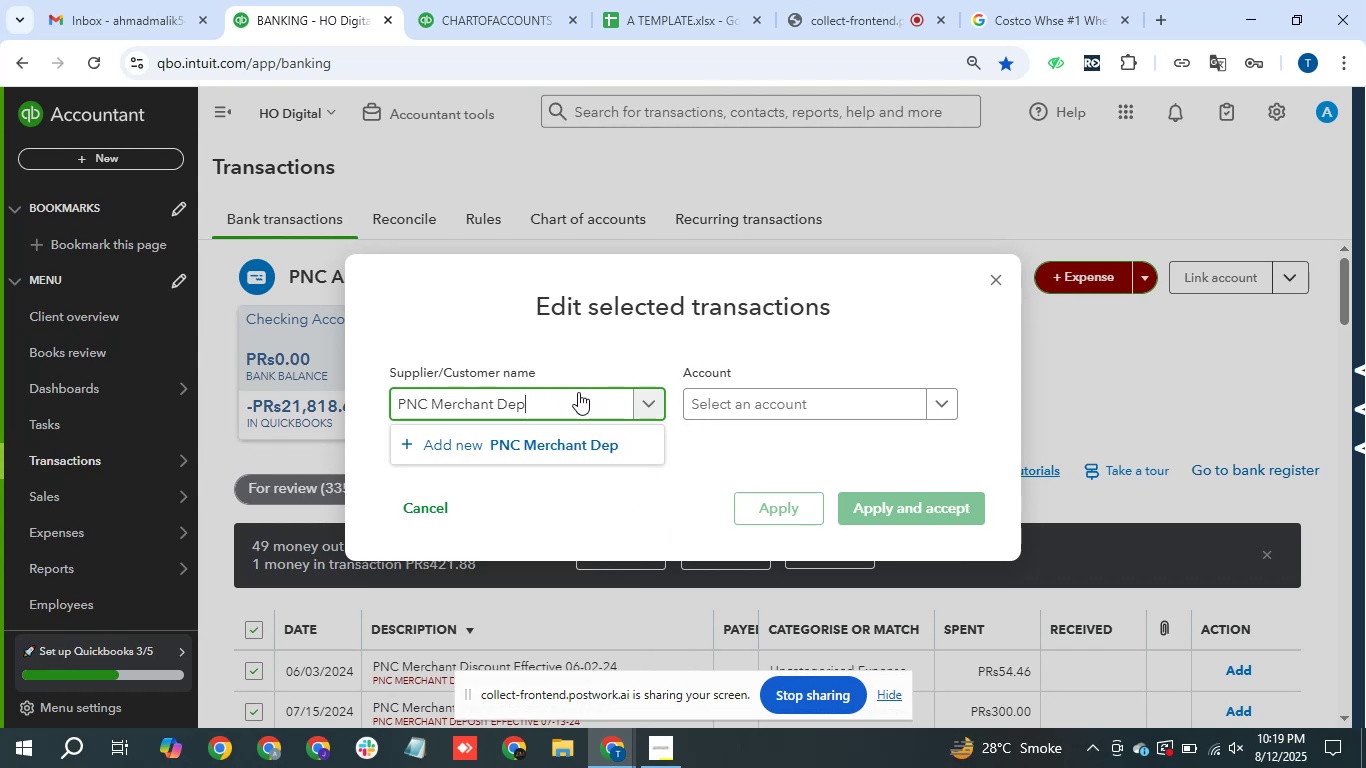 
key(Backspace)
 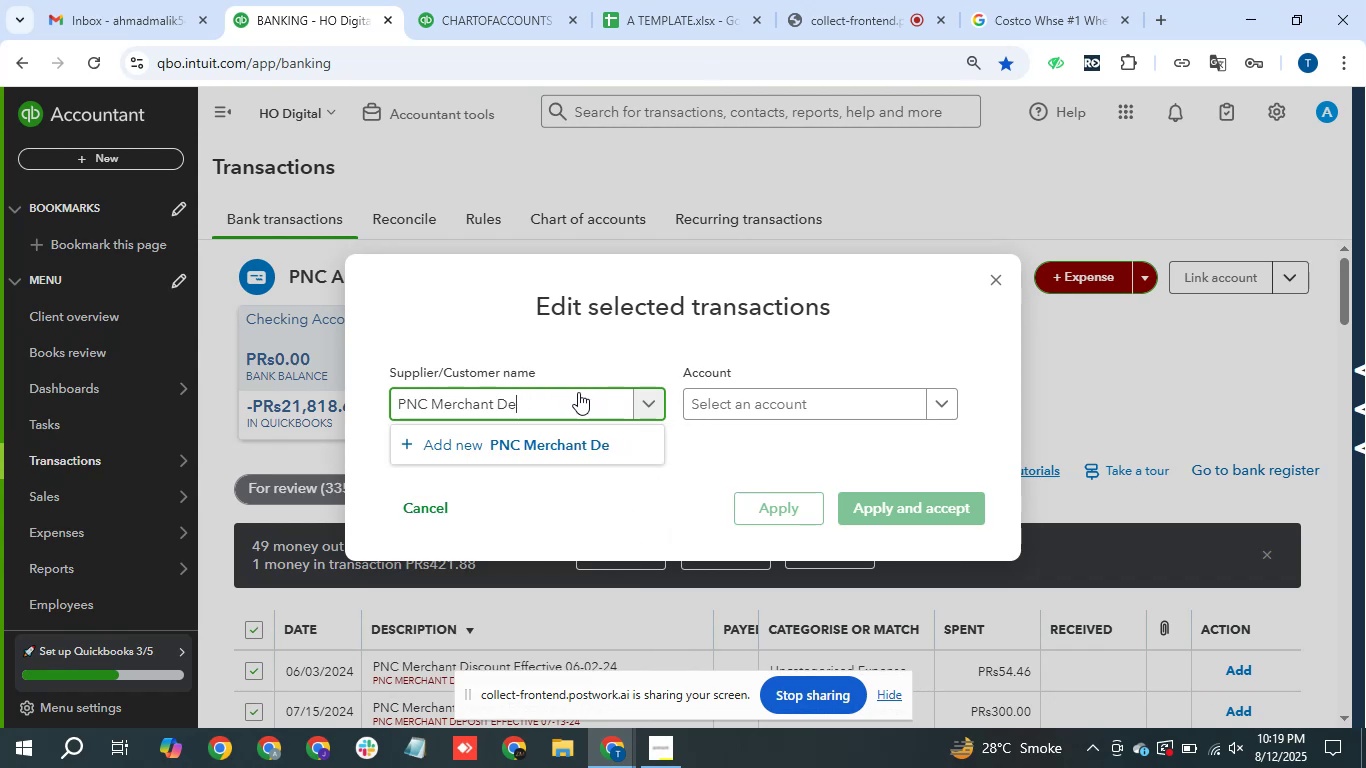 
key(Backspace)
 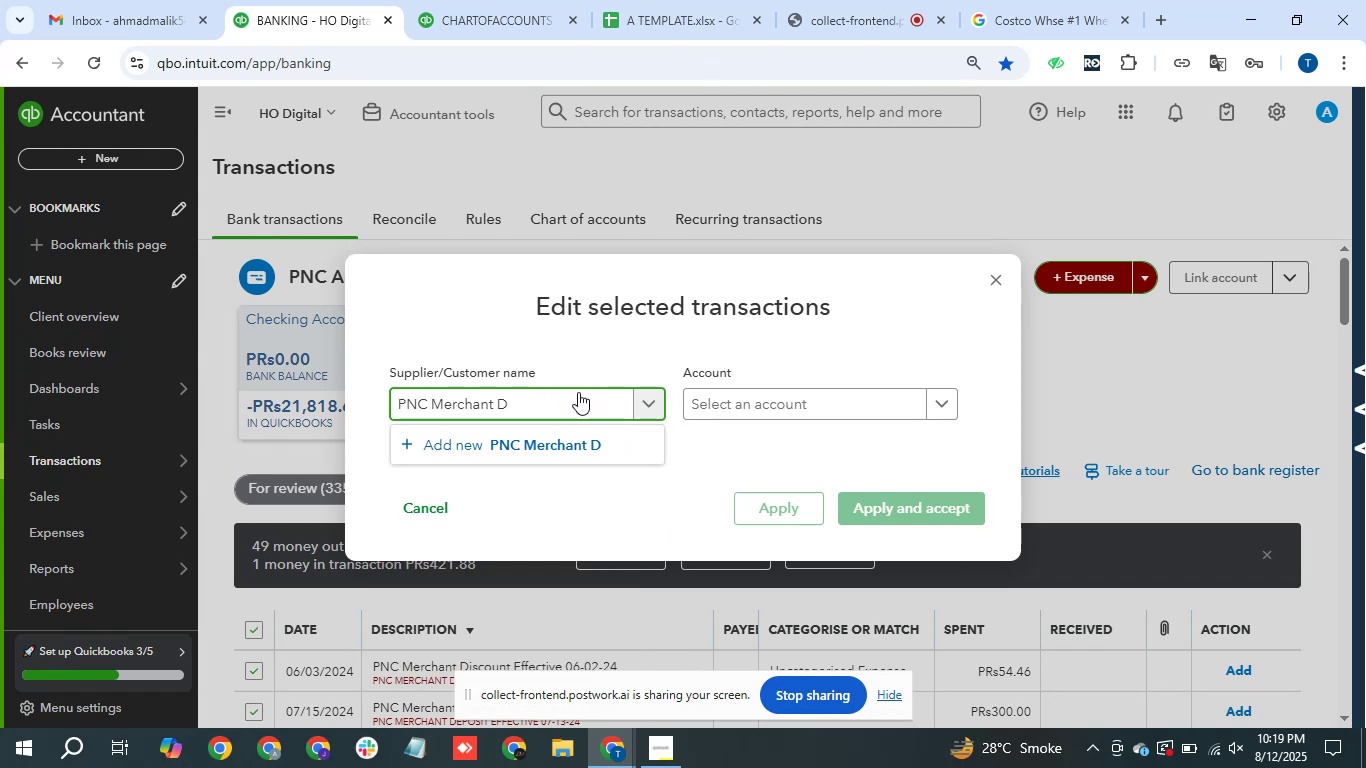 
key(Backspace)
 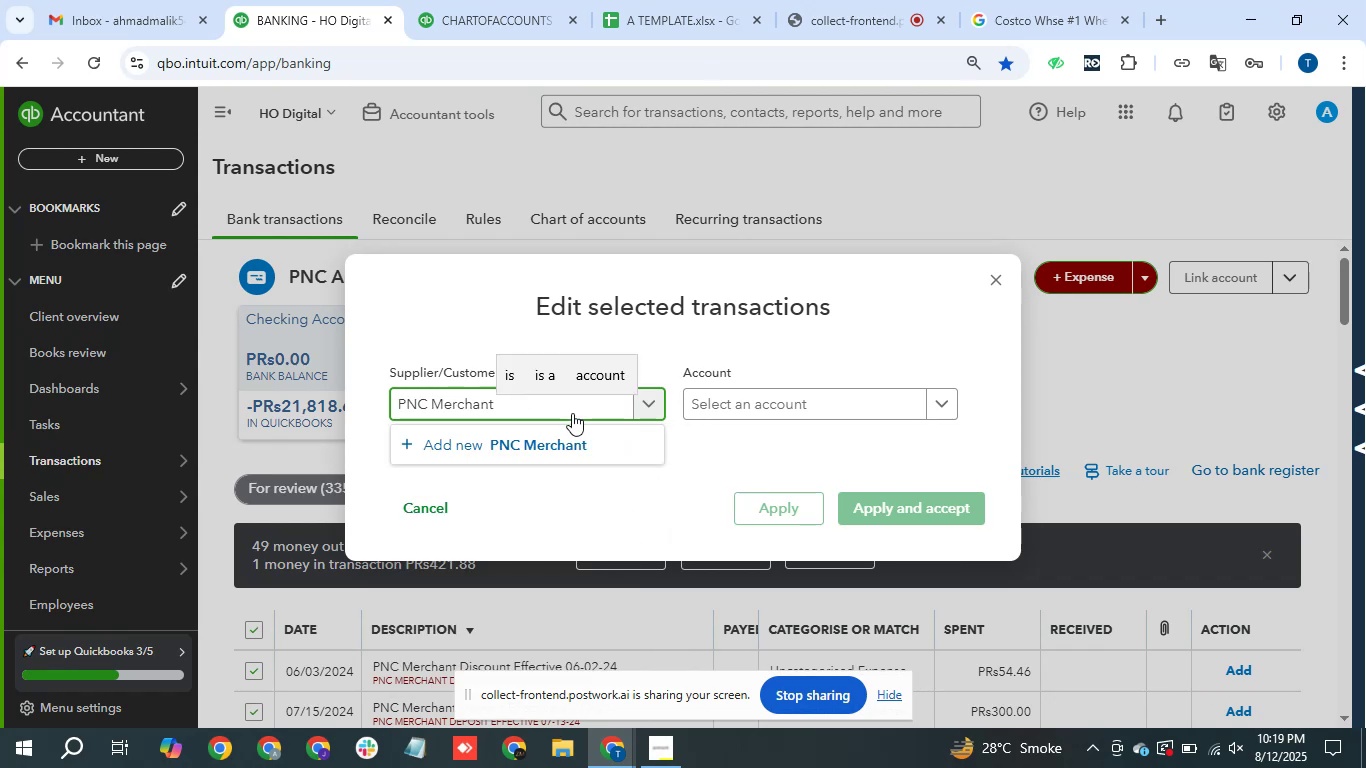 
left_click([547, 437])
 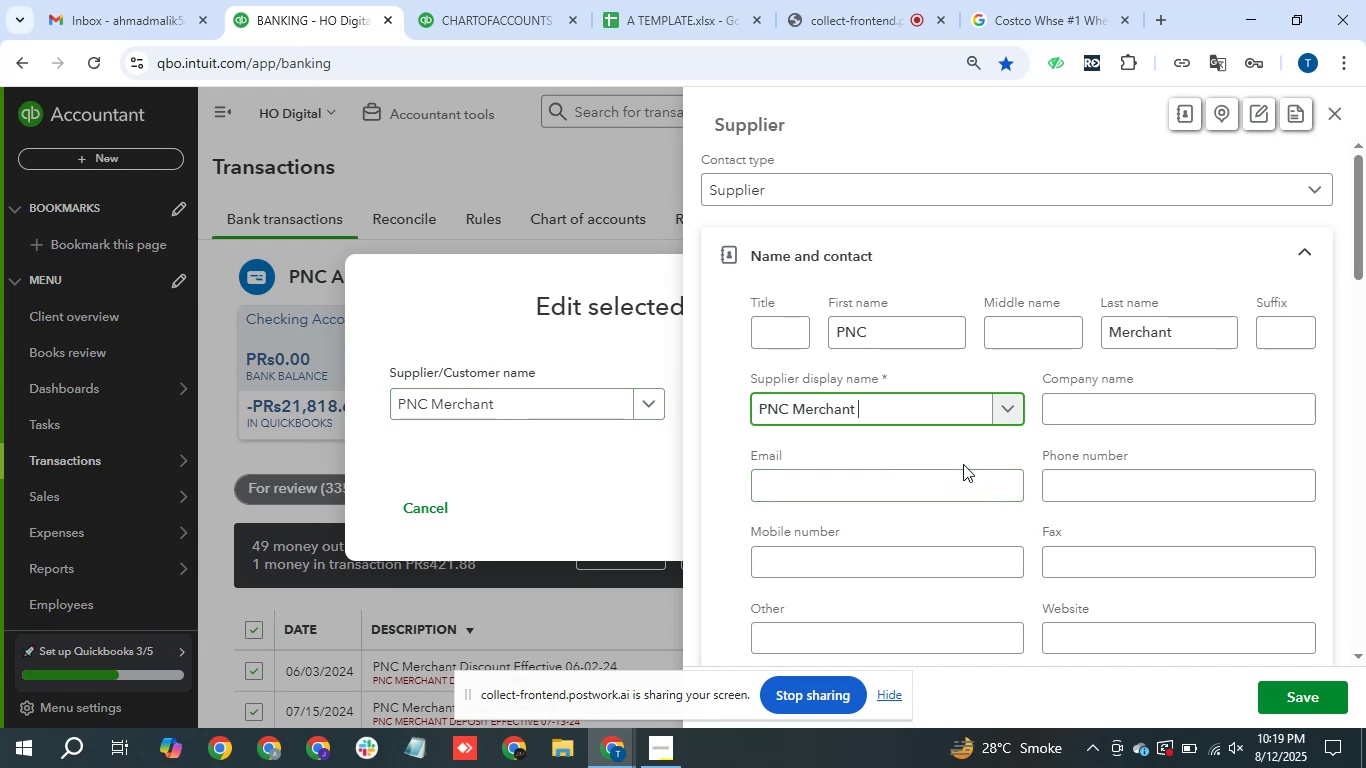 
wait(11.88)
 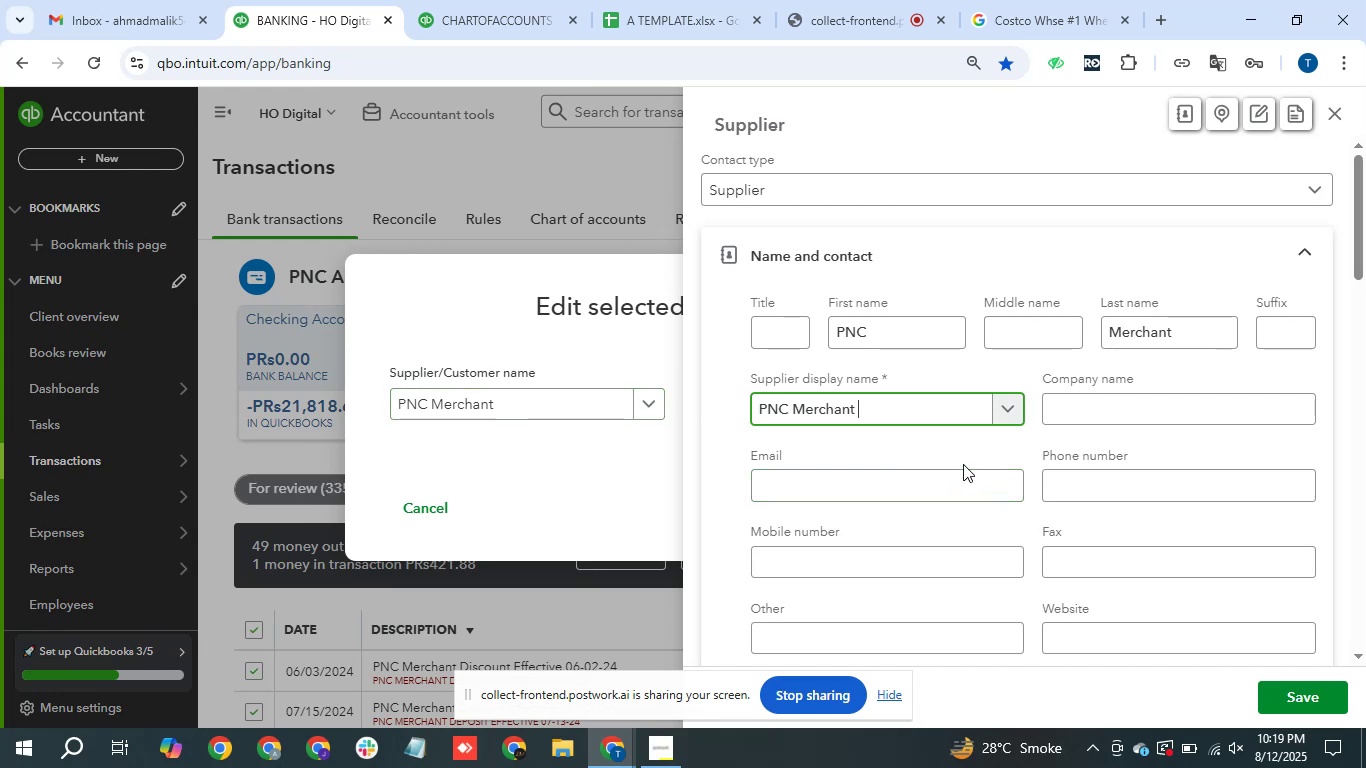 
left_click([1320, 709])
 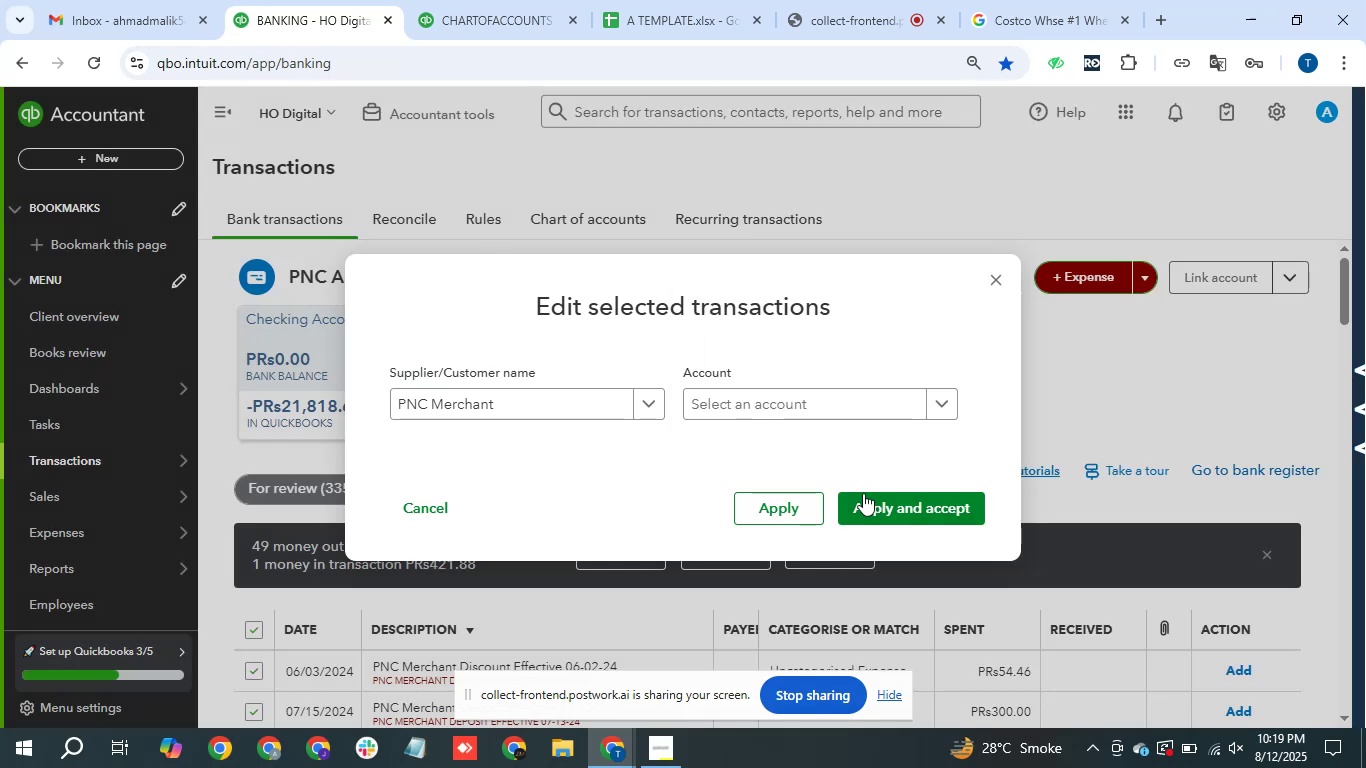 
left_click([850, 413])
 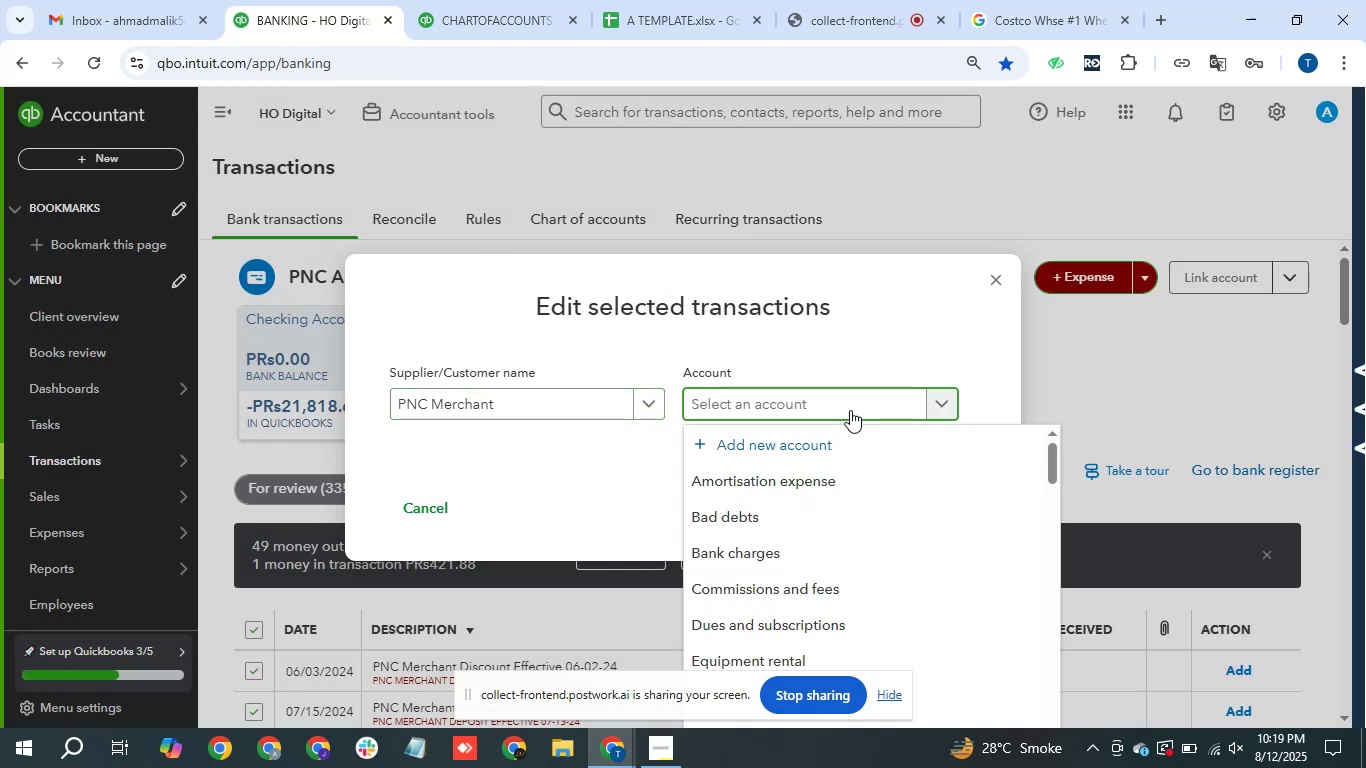 
type(supp)
 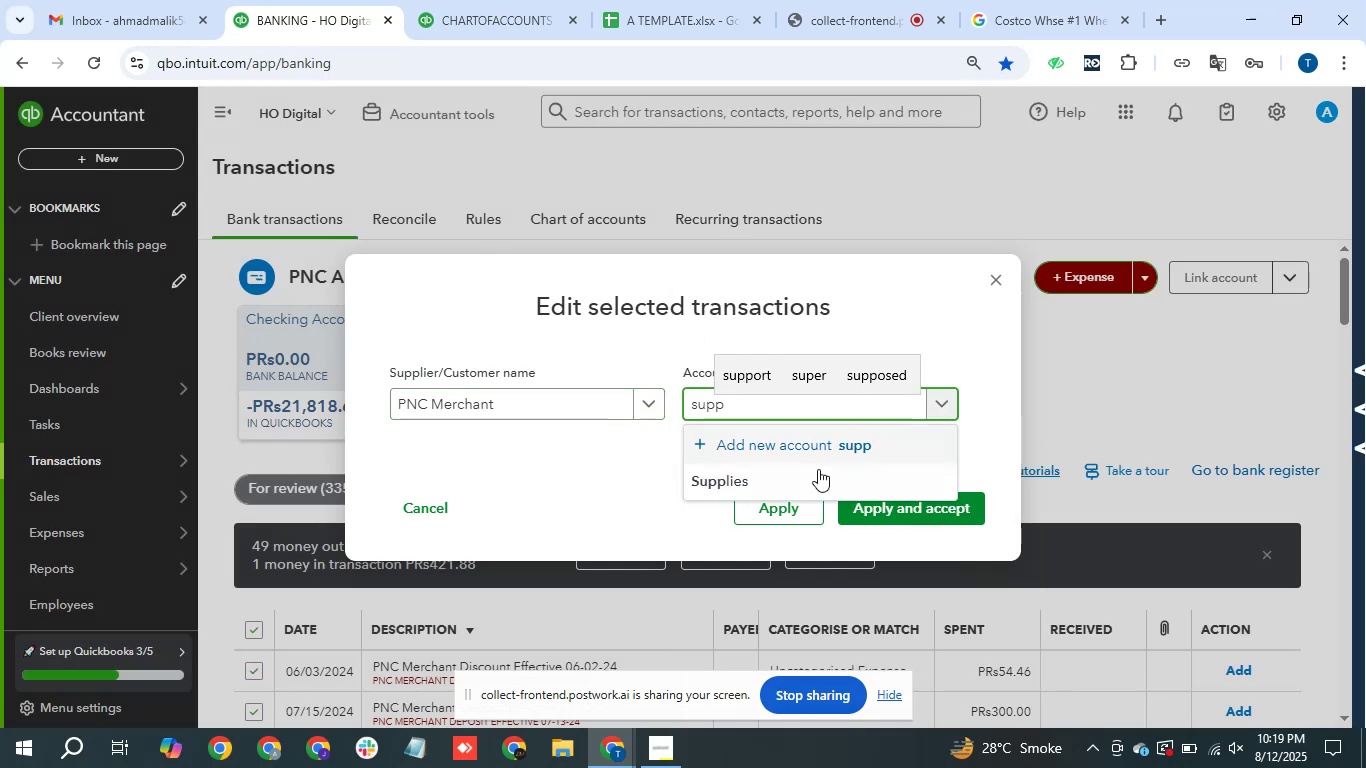 
left_click([807, 481])
 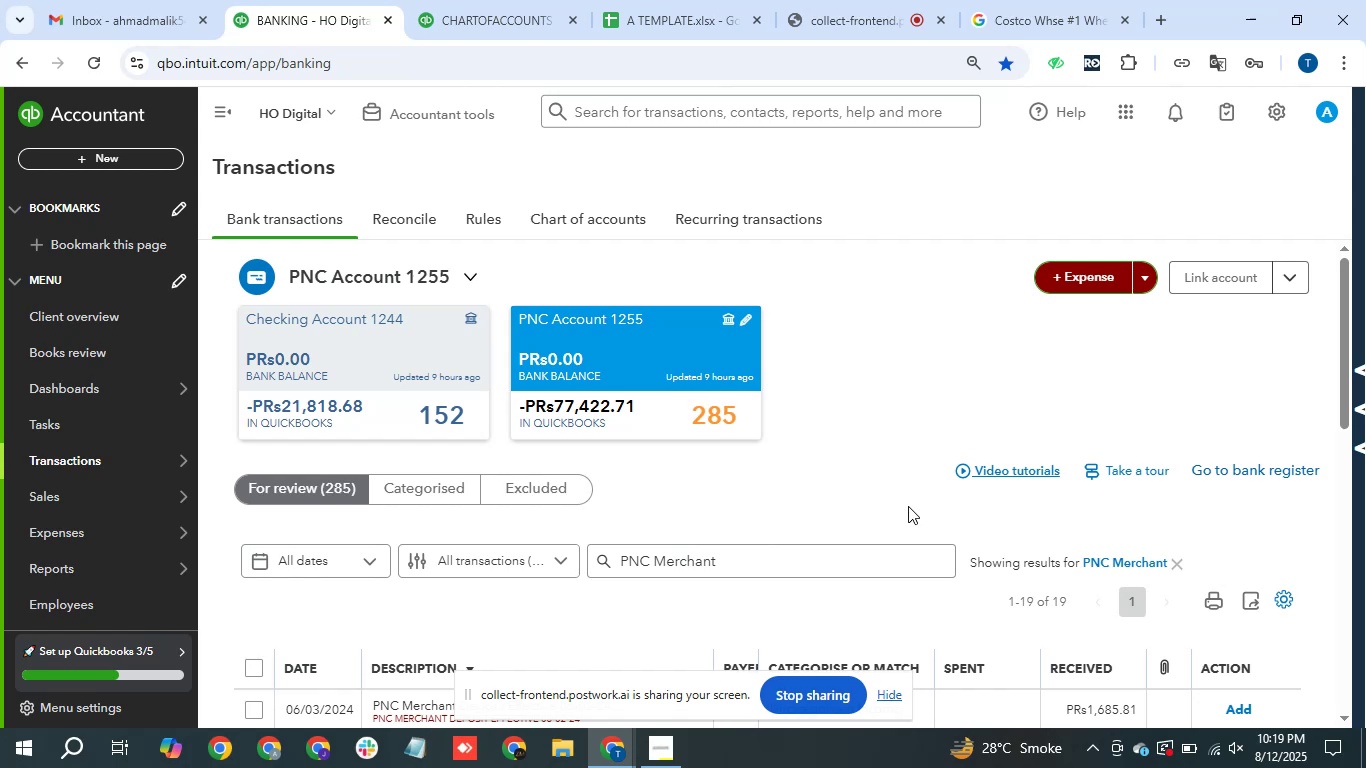 
wait(28.5)
 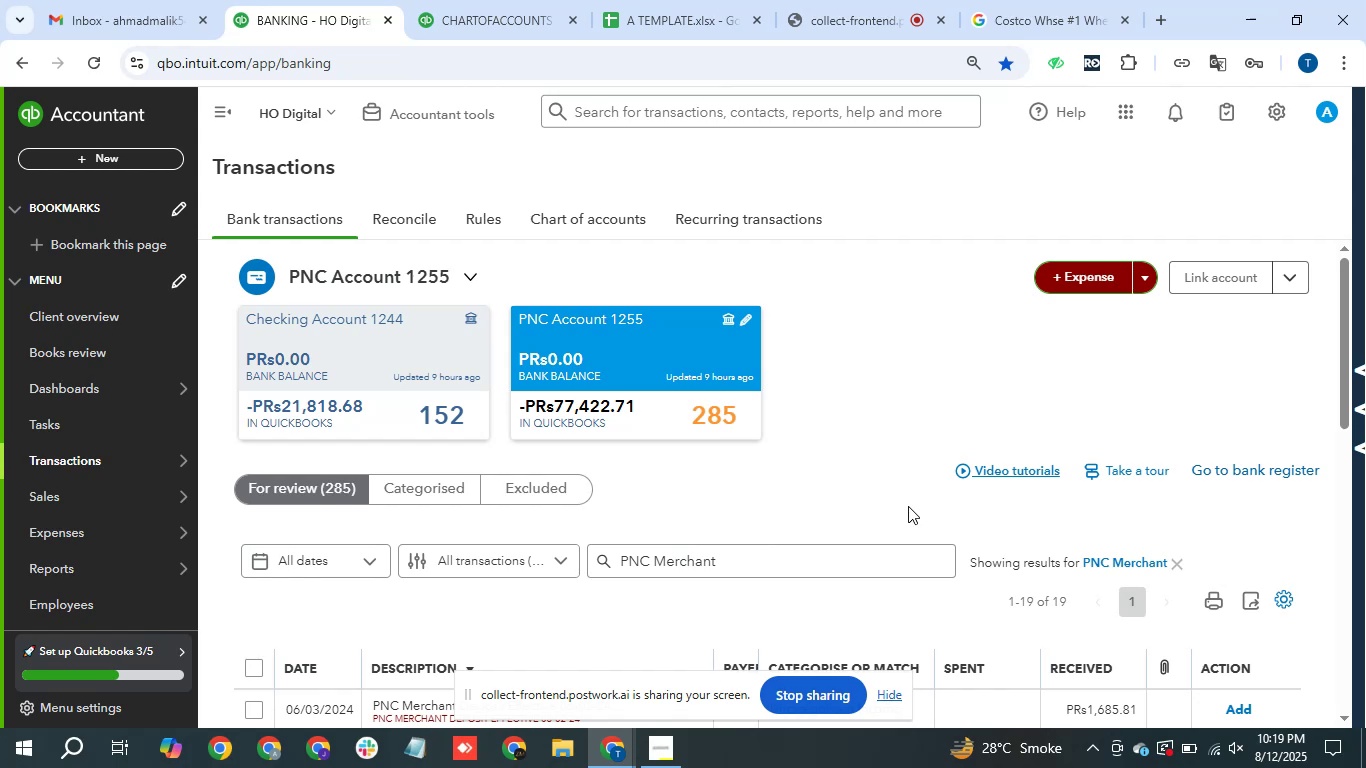 
scroll: coordinate [747, 435], scroll_direction: down, amount: 4.0
 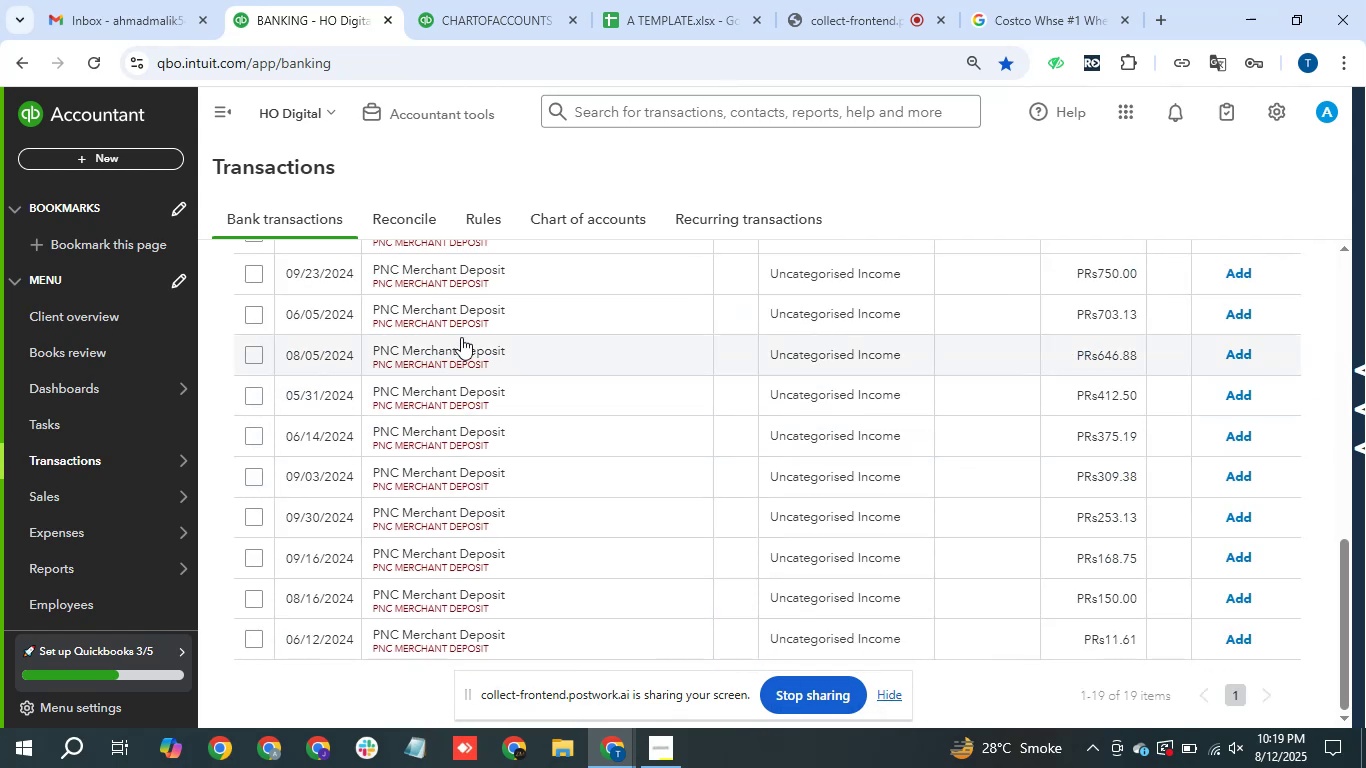 
scroll: coordinate [415, 376], scroll_direction: up, amount: 1.0
 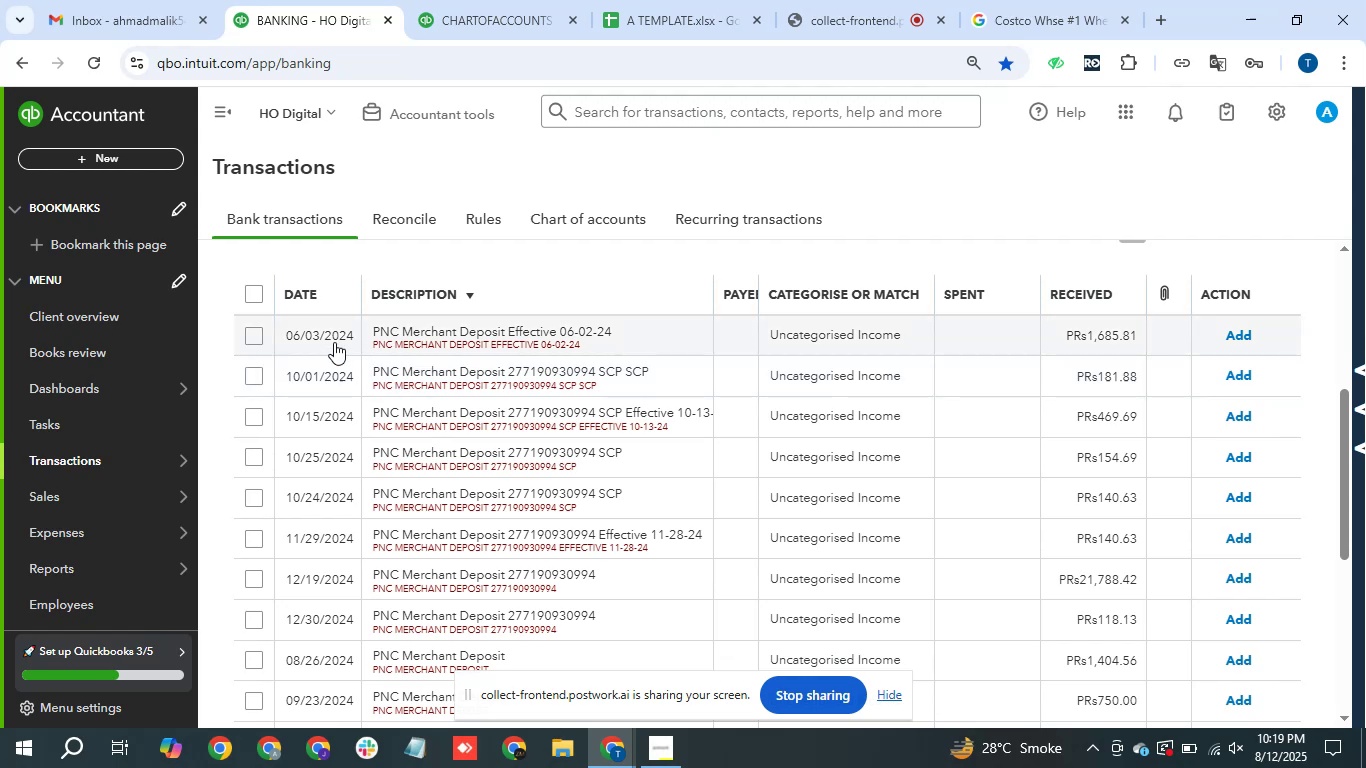 
left_click([251, 290])
 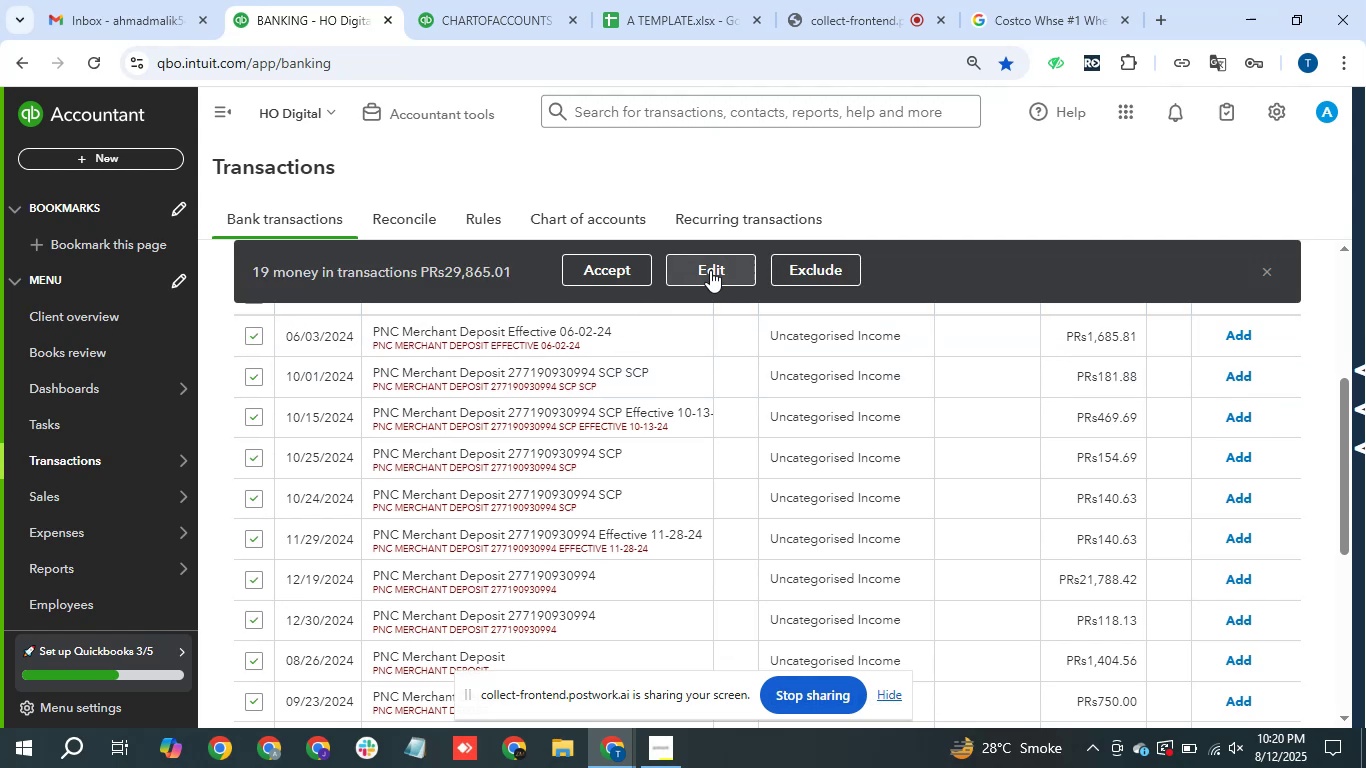 
left_click([710, 270])
 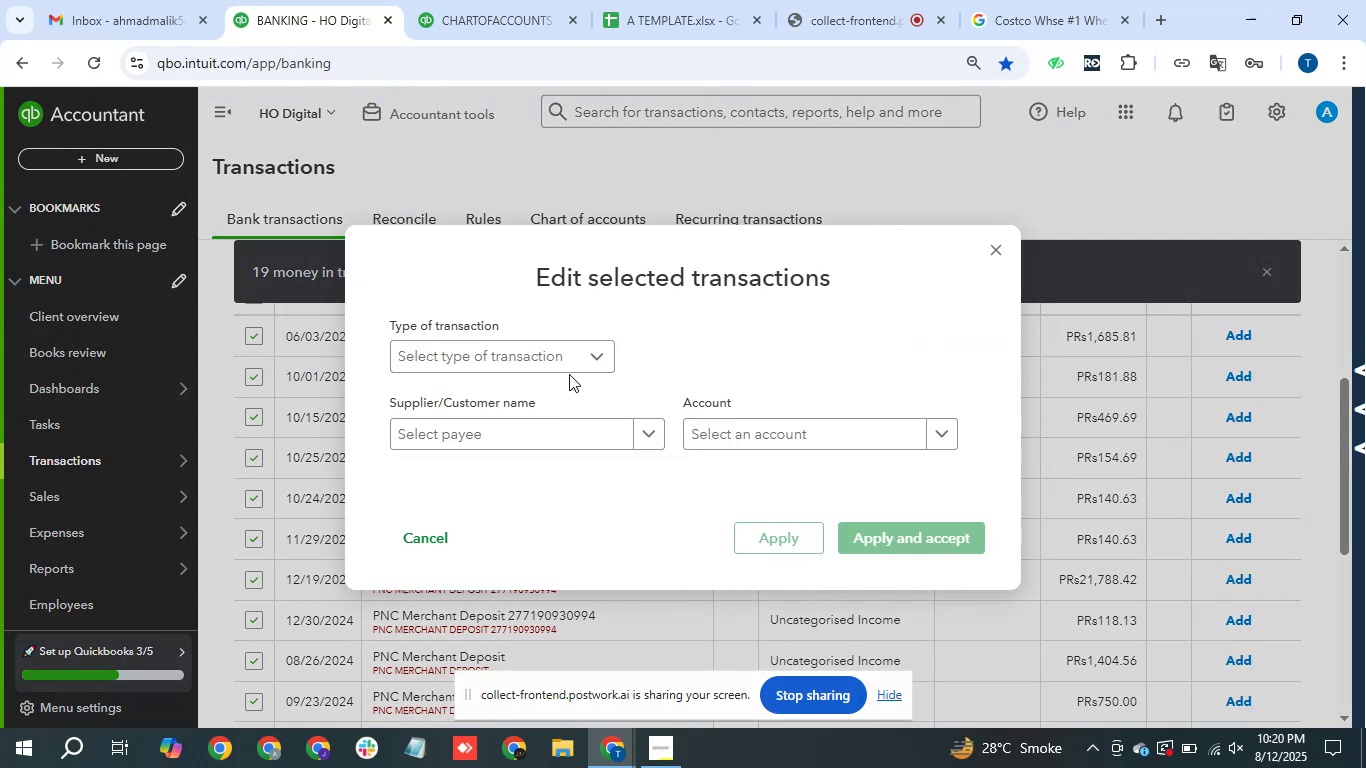 
left_click([575, 364])
 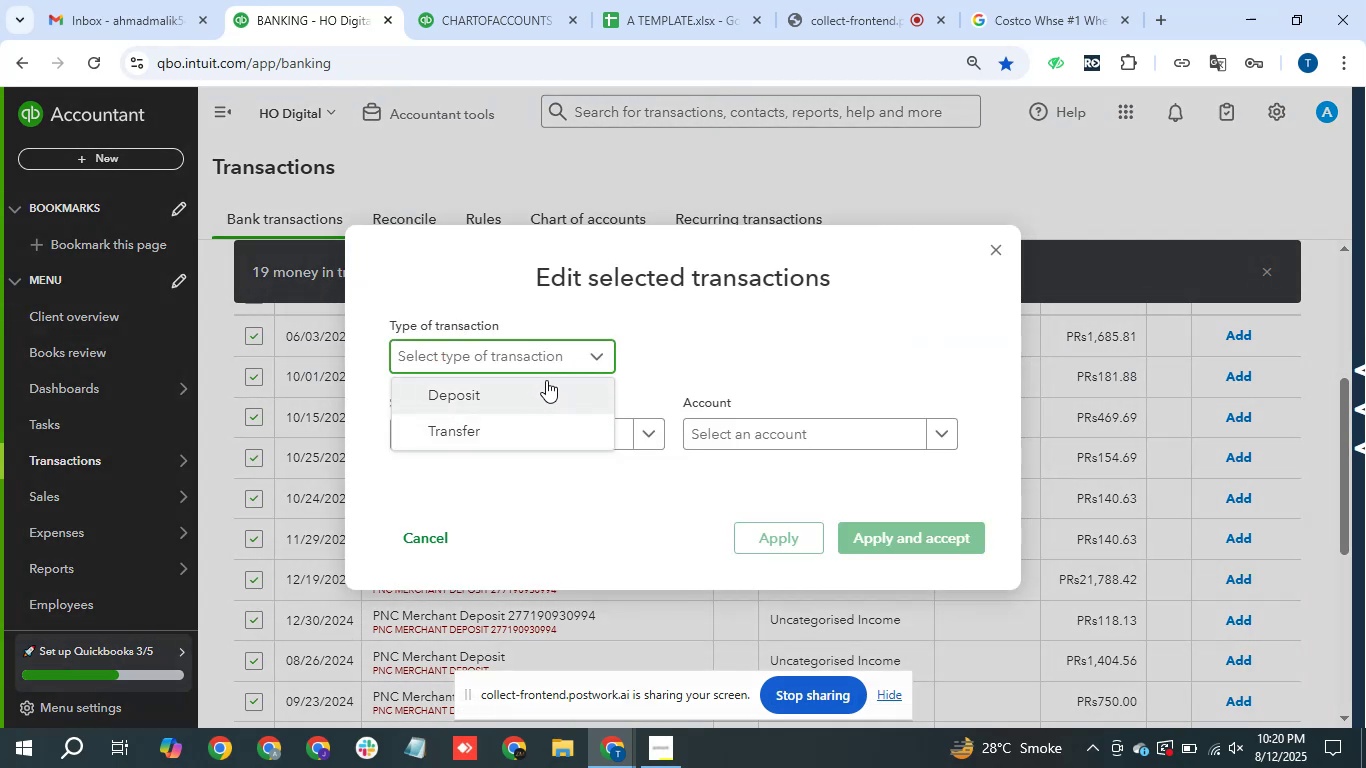 
left_click([682, 295])
 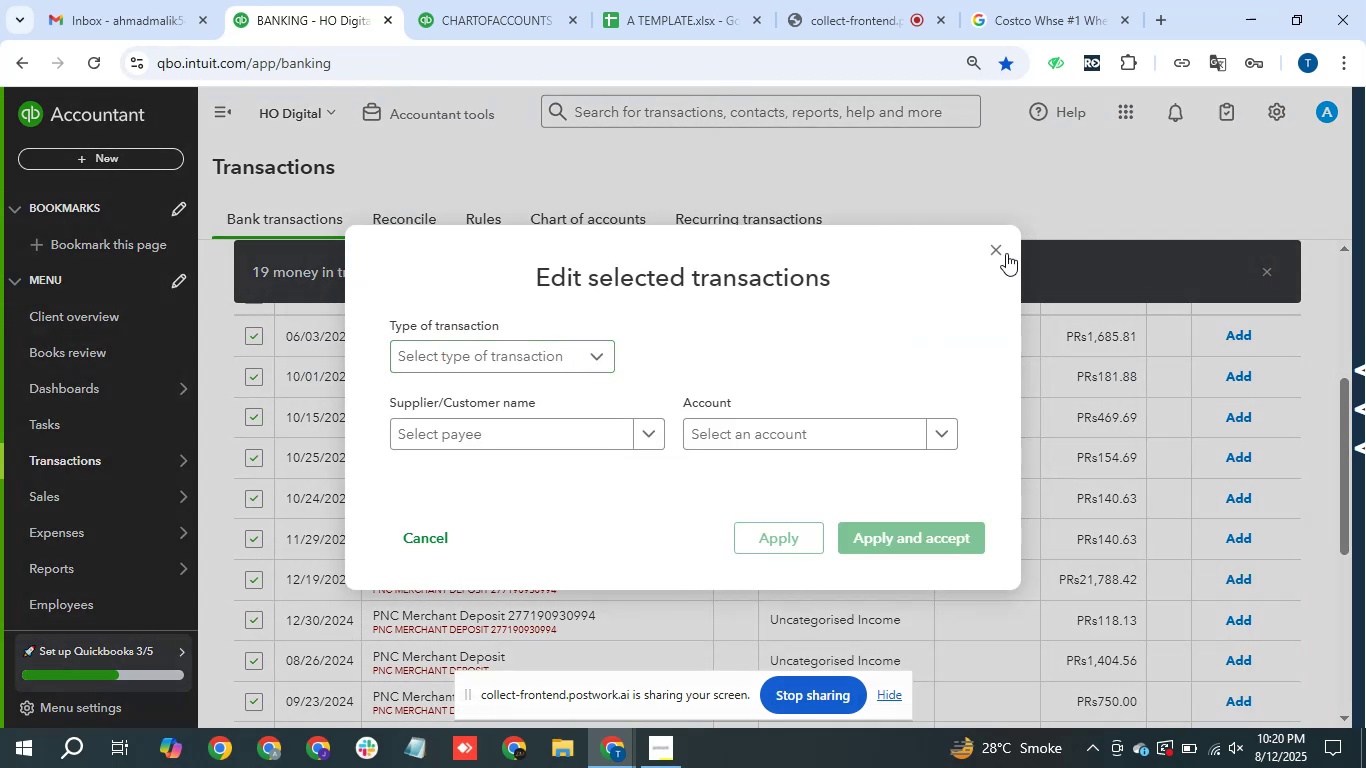 
left_click([1003, 253])
 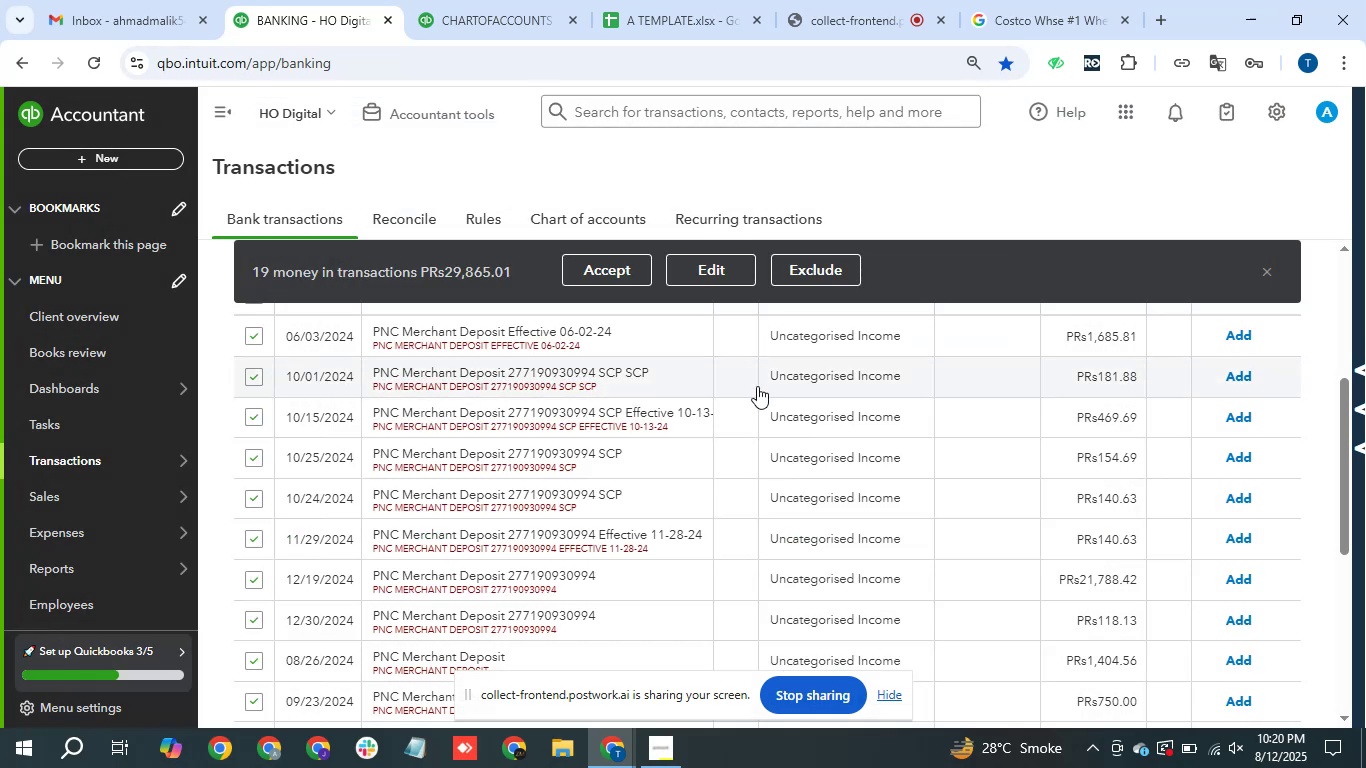 
scroll: coordinate [682, 419], scroll_direction: up, amount: 2.0
 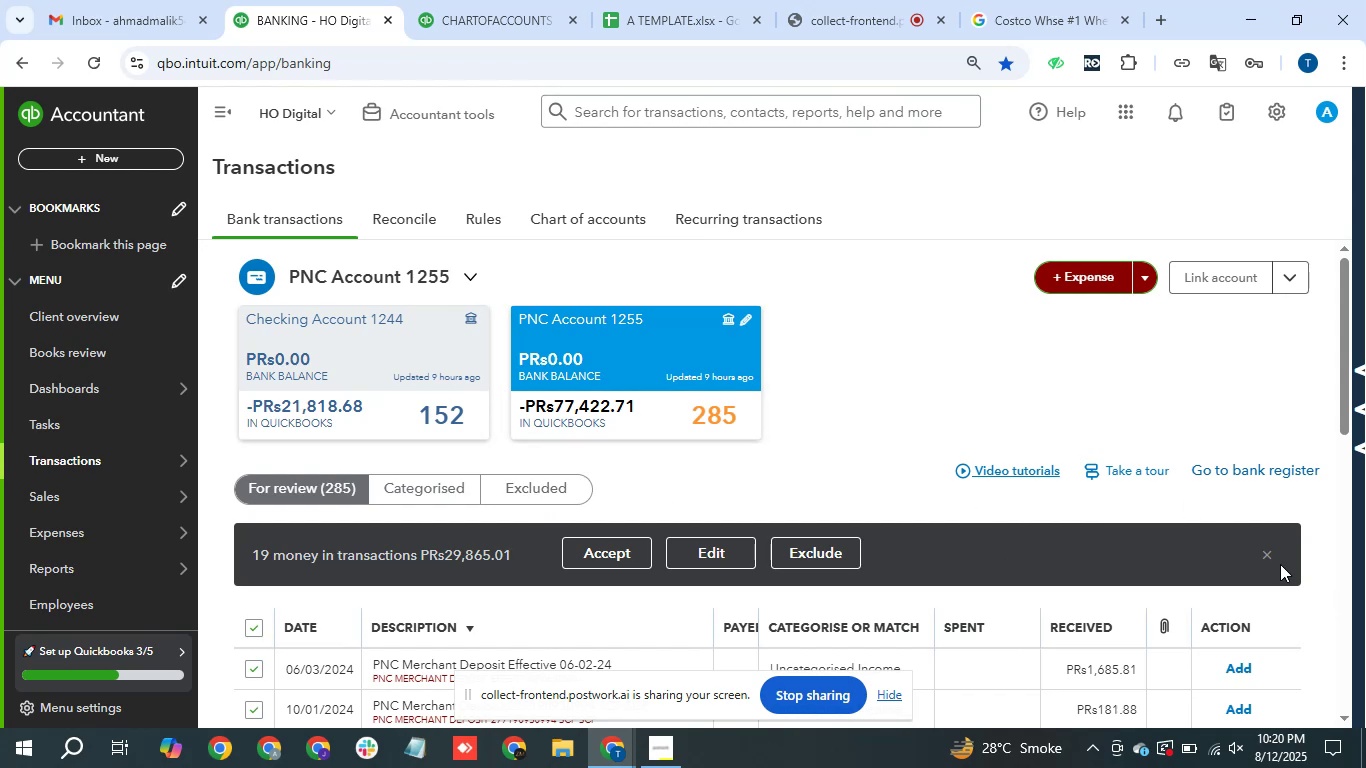 
left_click([1274, 554])
 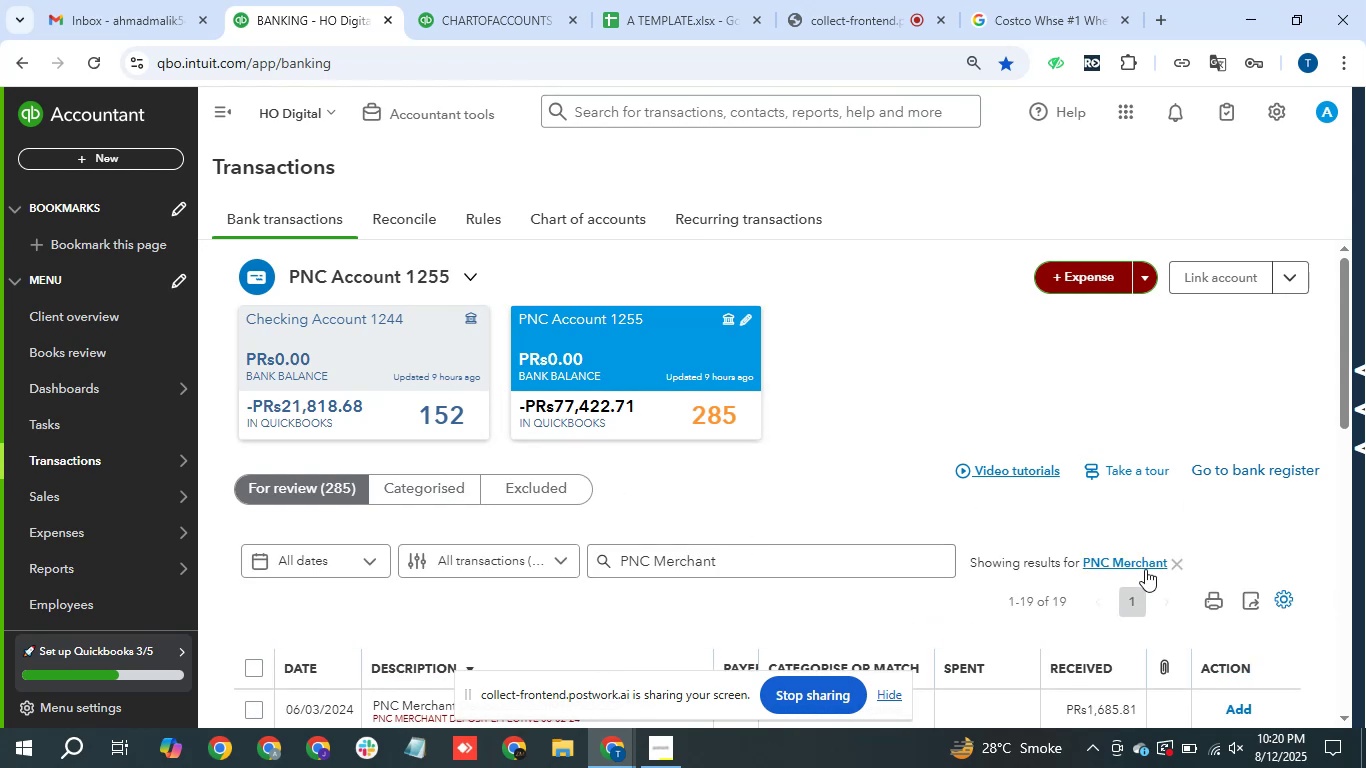 
left_click([1169, 558])
 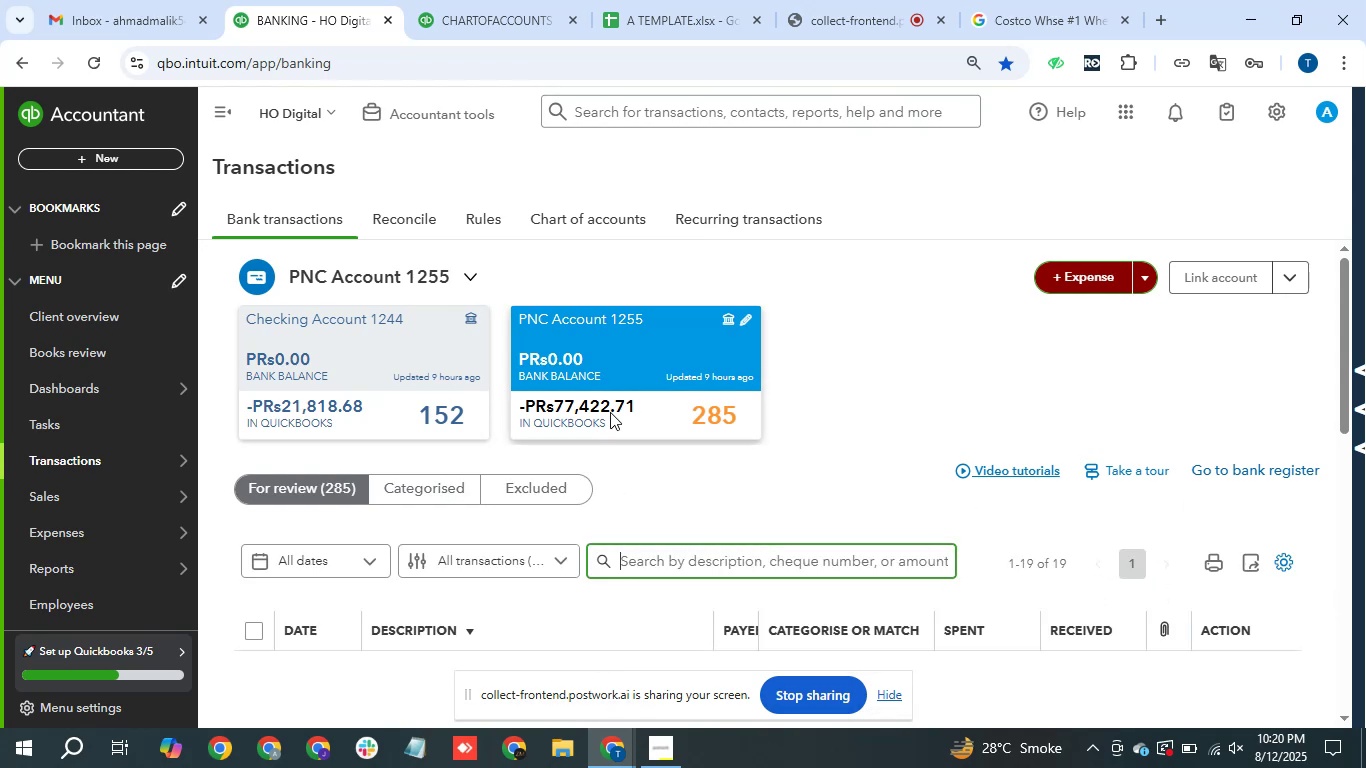 
scroll: coordinate [619, 412], scroll_direction: down, amount: 2.0
 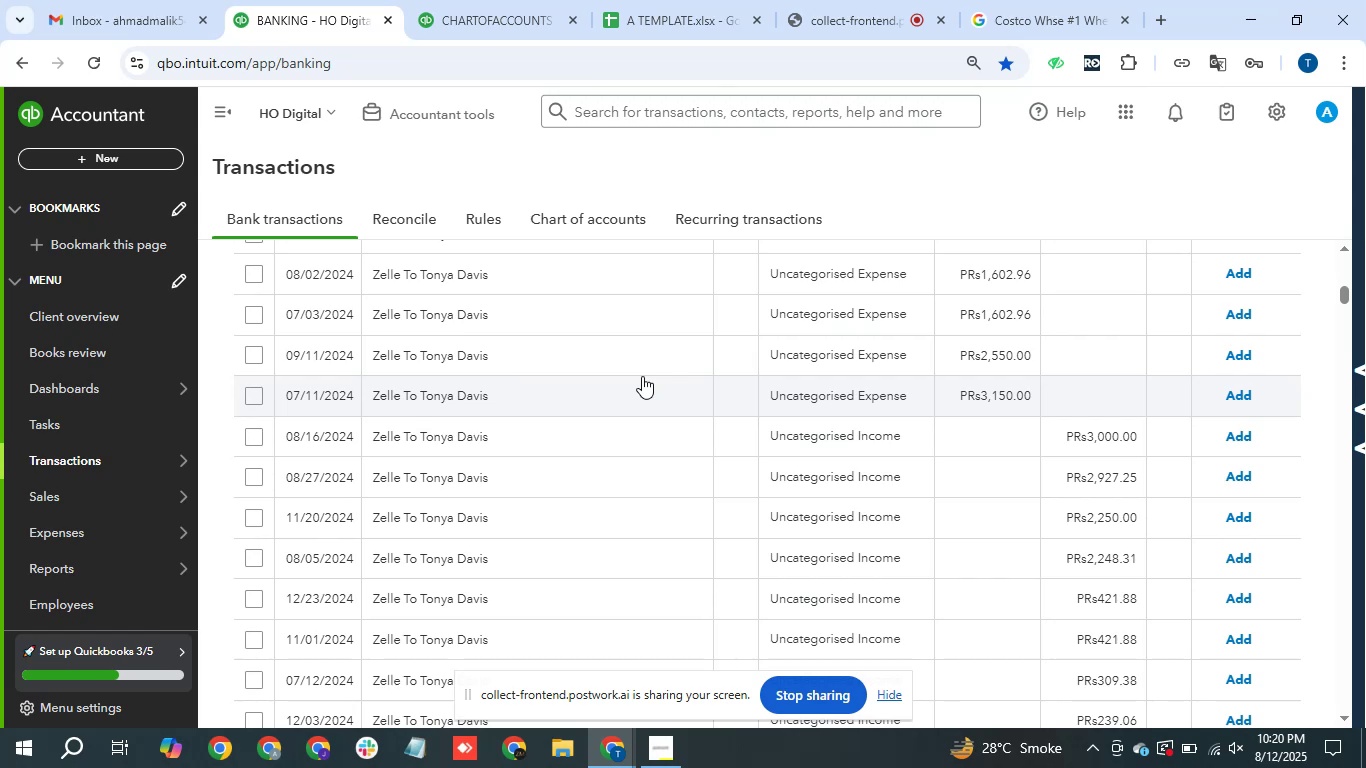 
wait(22.26)
 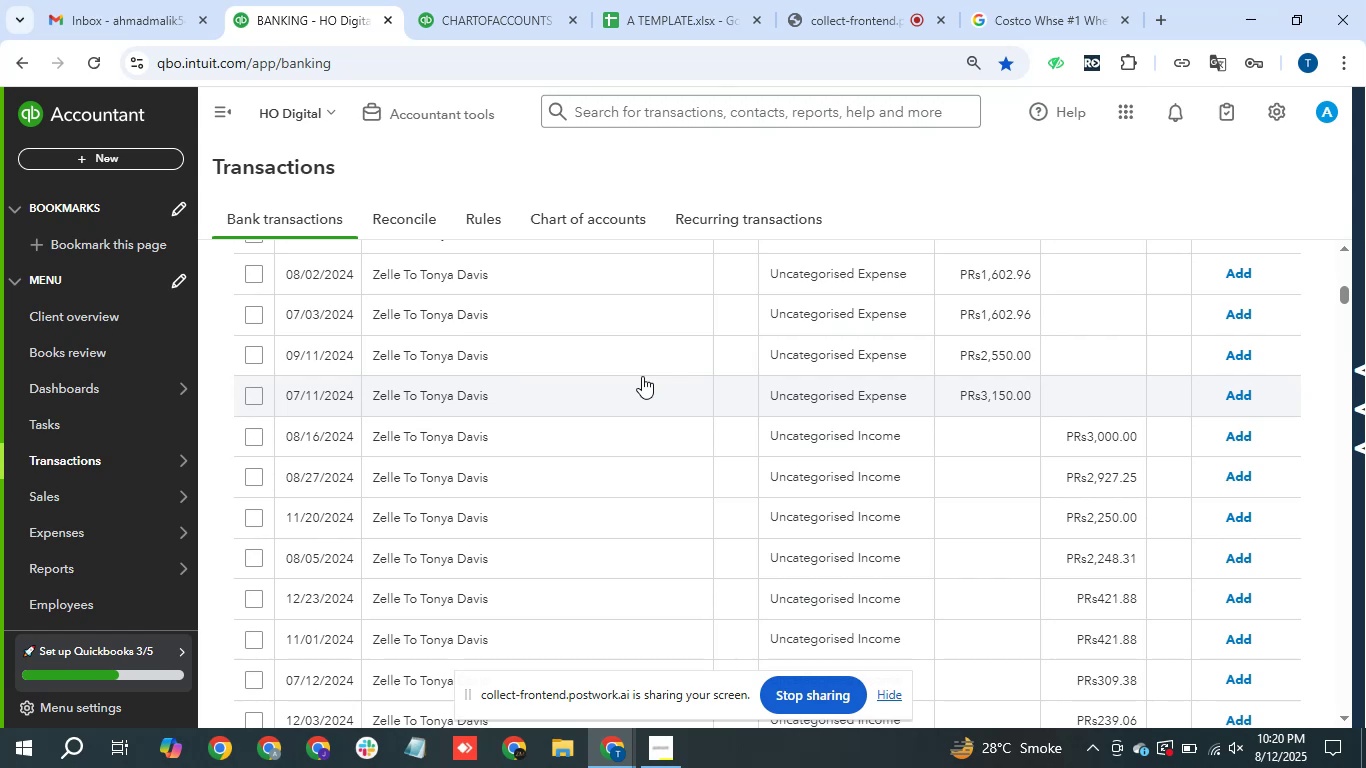 
scroll: coordinate [652, 374], scroll_direction: down, amount: 6.0
 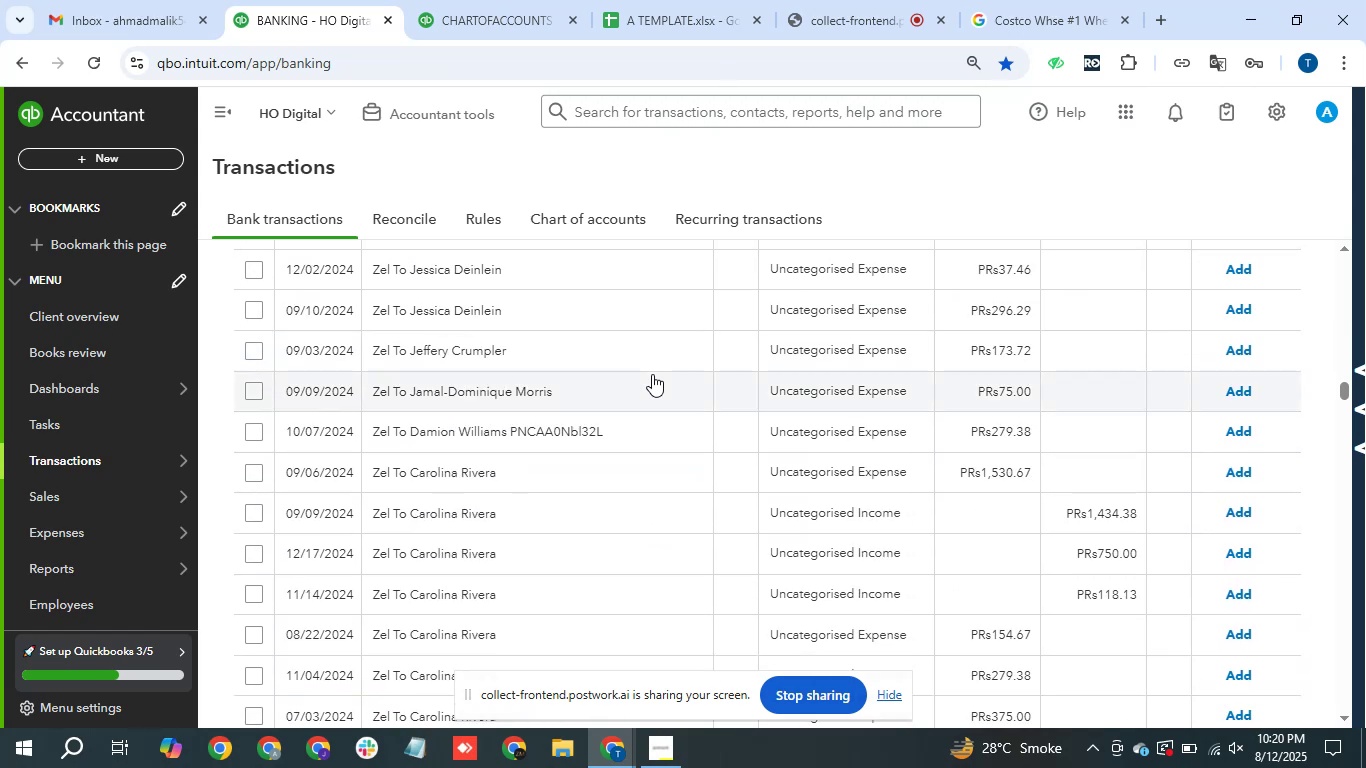 
scroll: coordinate [645, 467], scroll_direction: down, amount: 3.0
 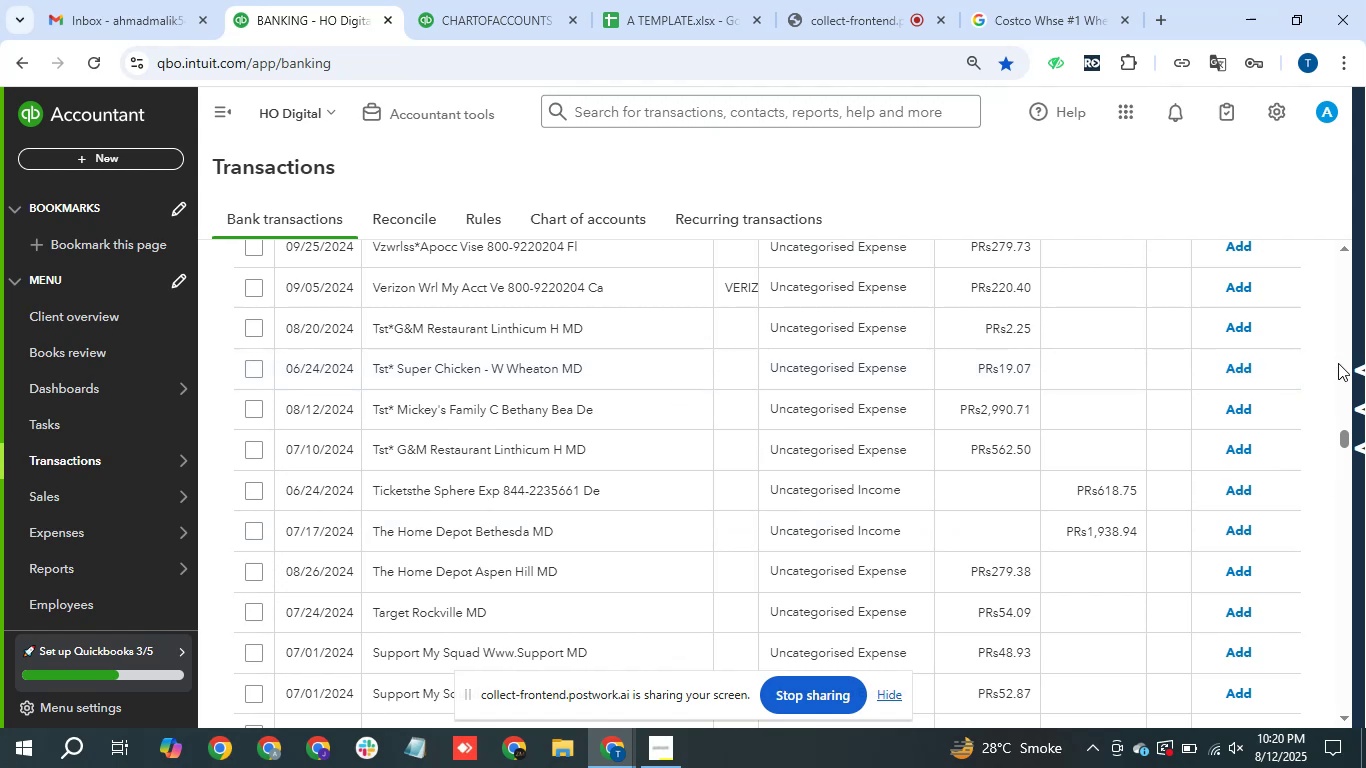 
wait(6.48)
 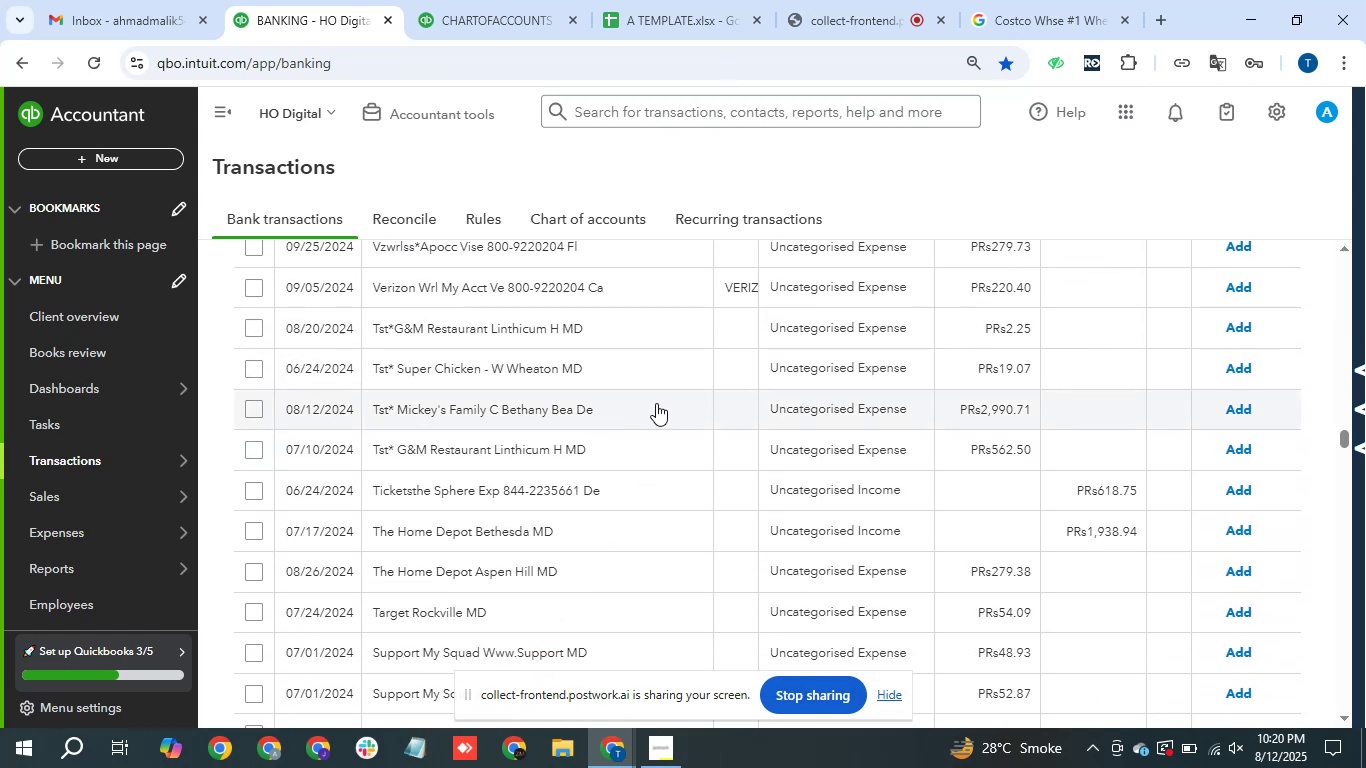 
double_click([1344, 252])
 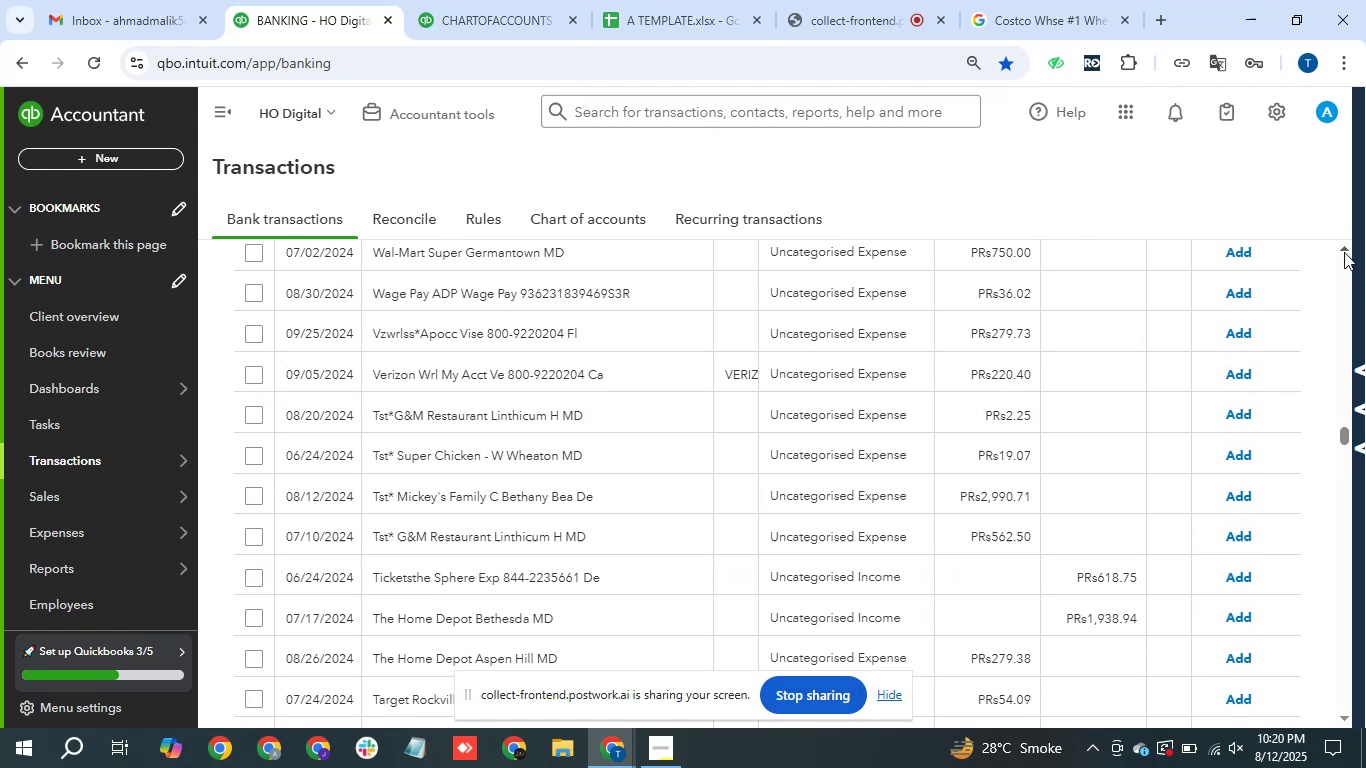 
triple_click([1344, 252])
 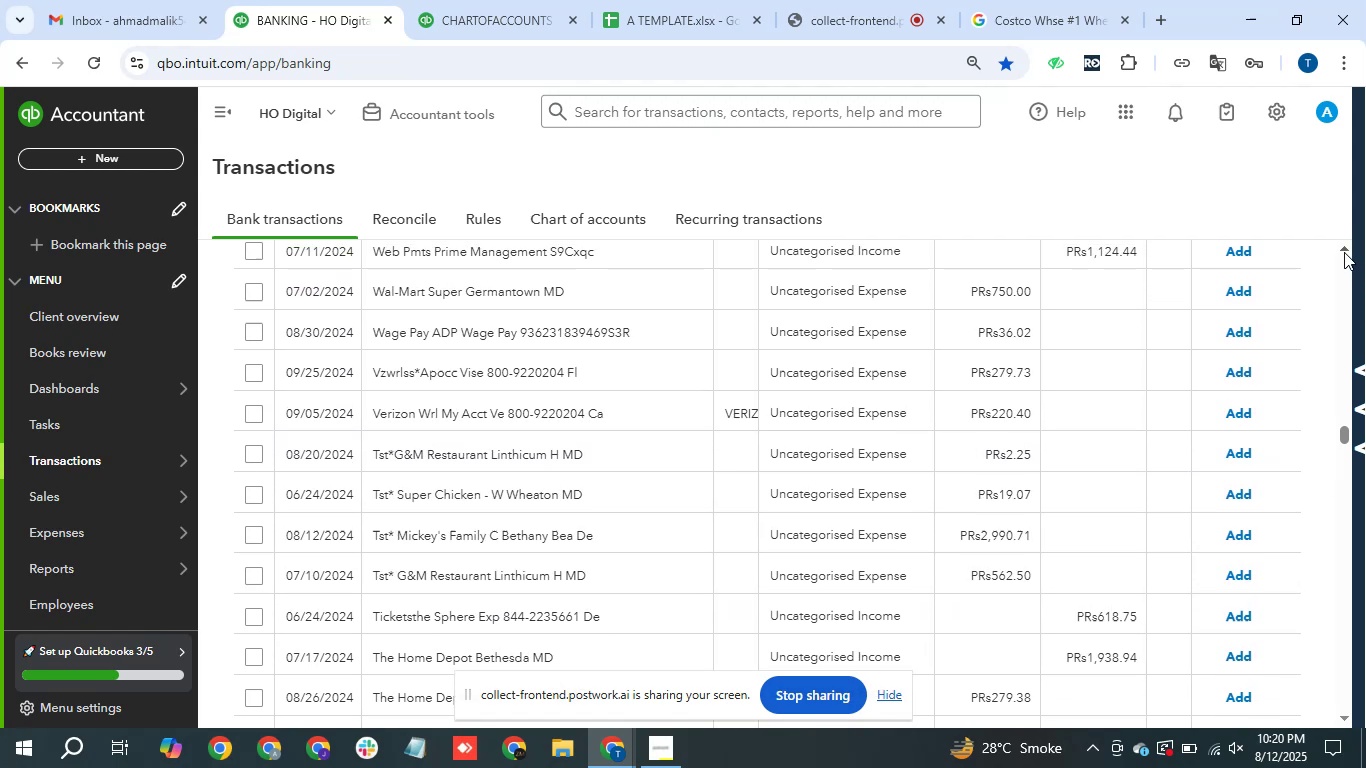 
triple_click([1344, 252])
 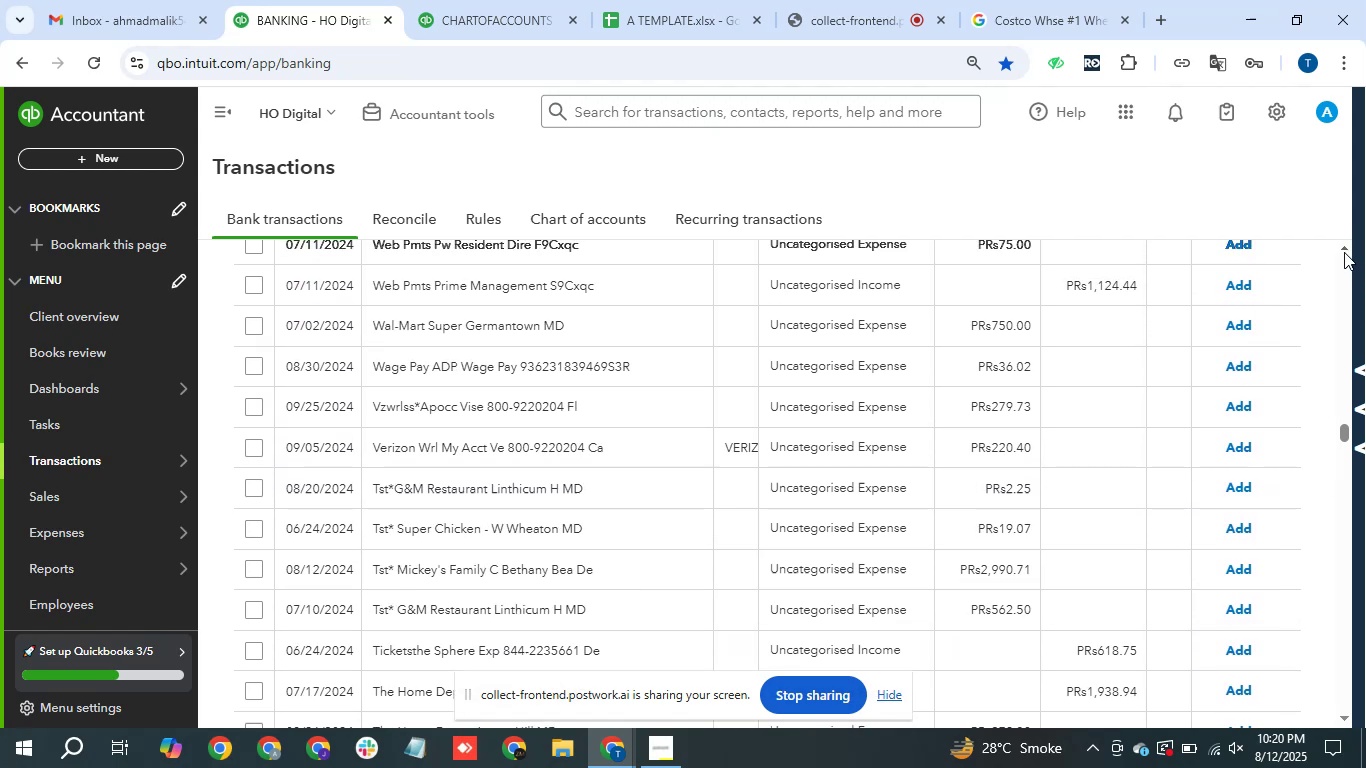 
triple_click([1344, 252])
 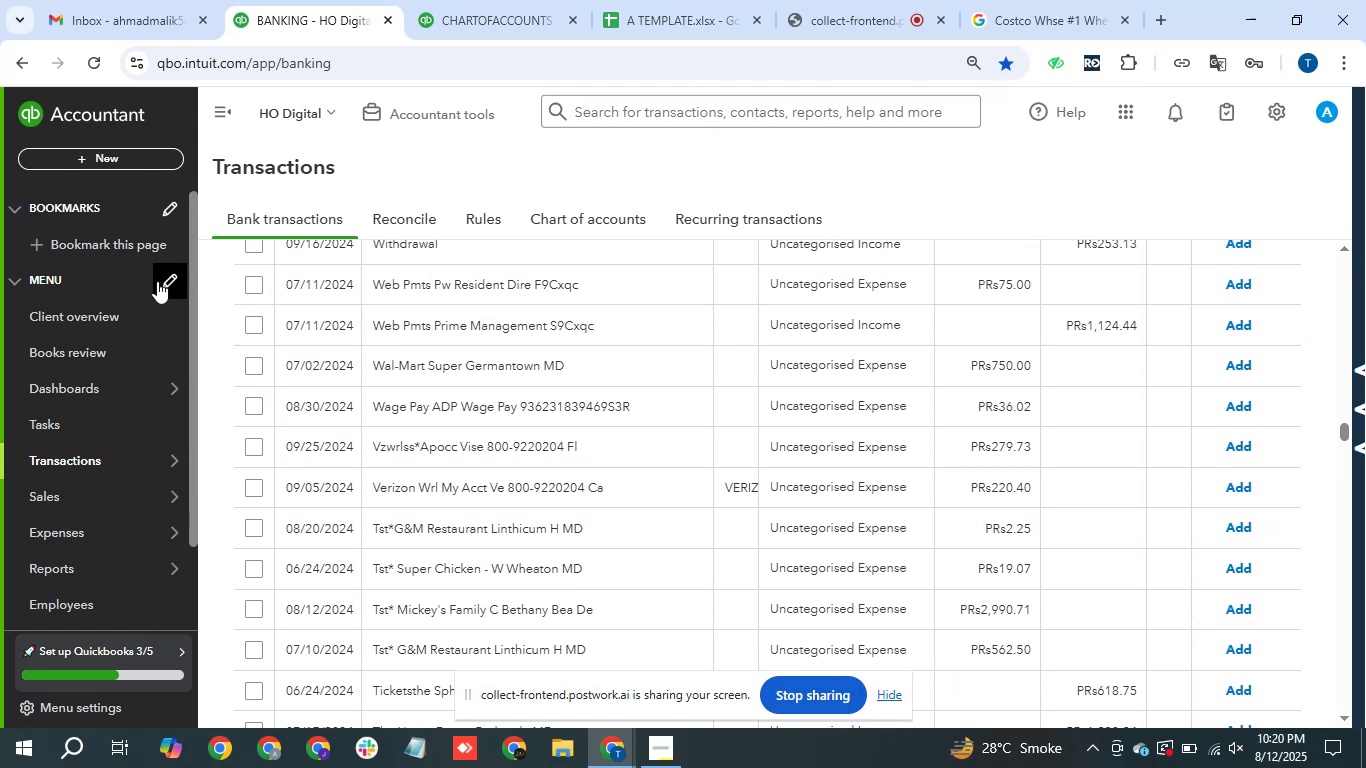 
left_click([258, 286])
 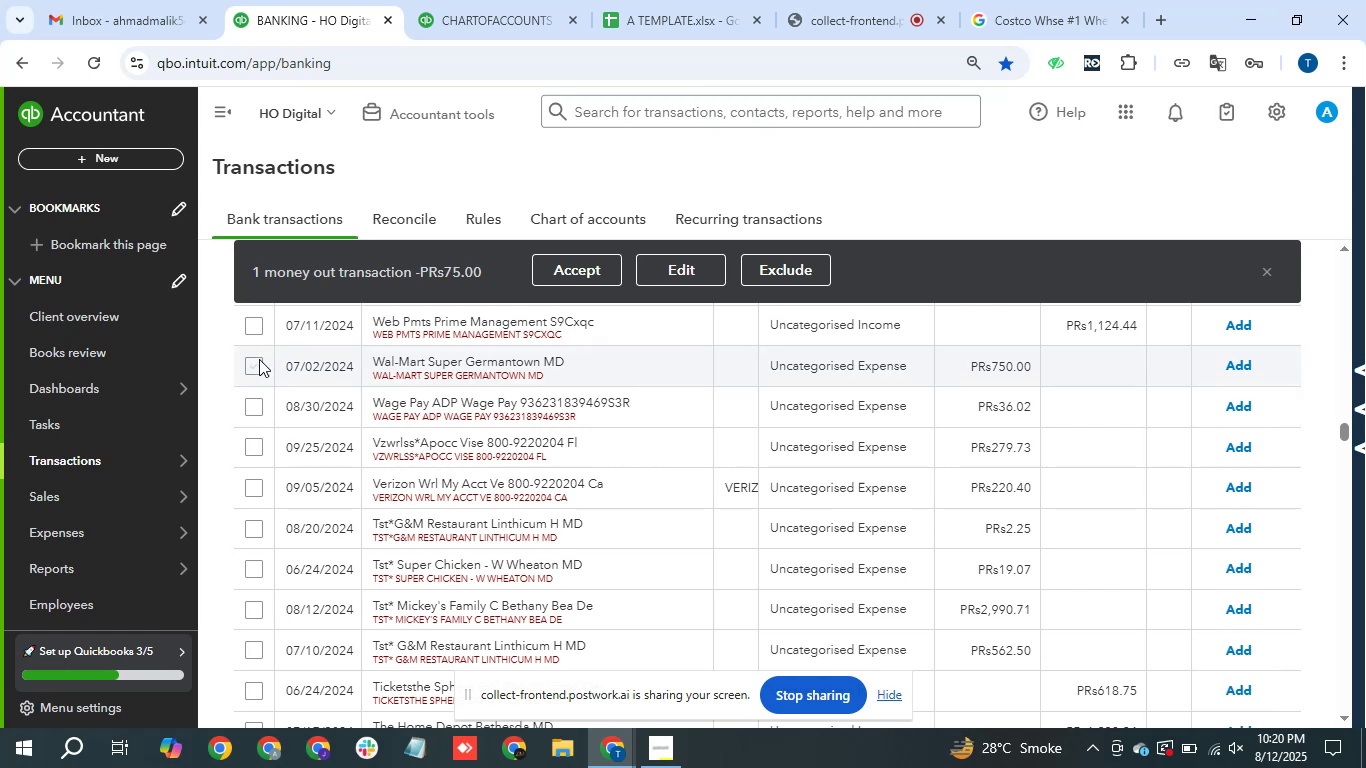 
left_click([258, 360])
 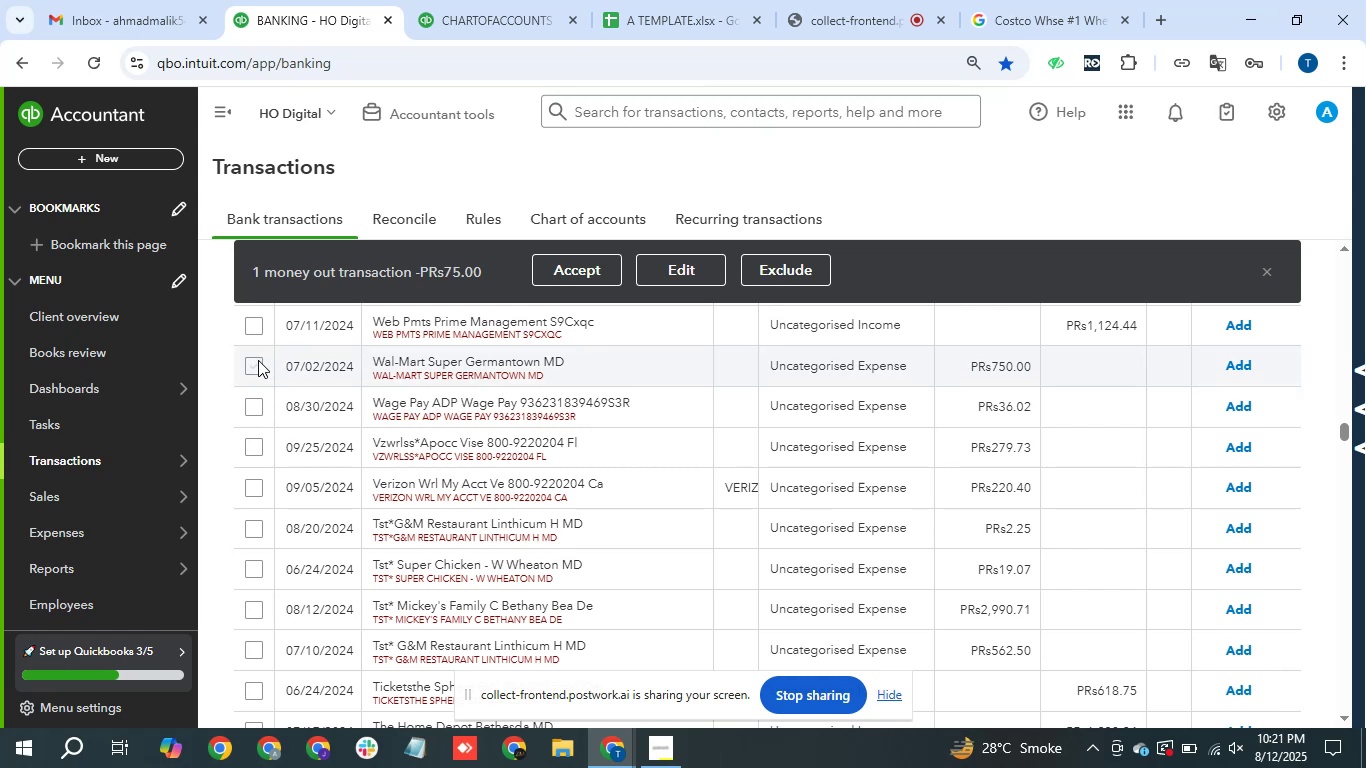 
hold_key(key=ShiftLeft, duration=1.5)
 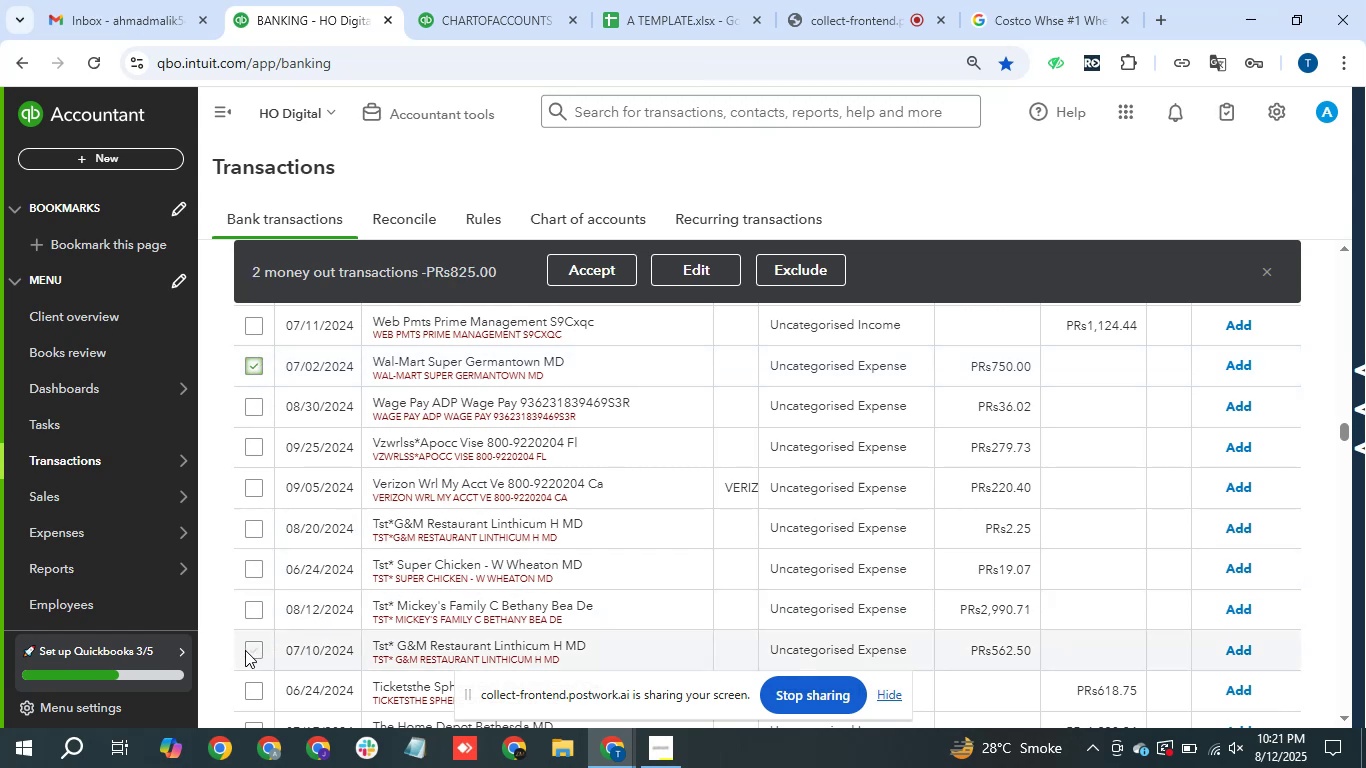 
hold_key(key=ShiftLeft, duration=1.4)
left_click([253, 649])
 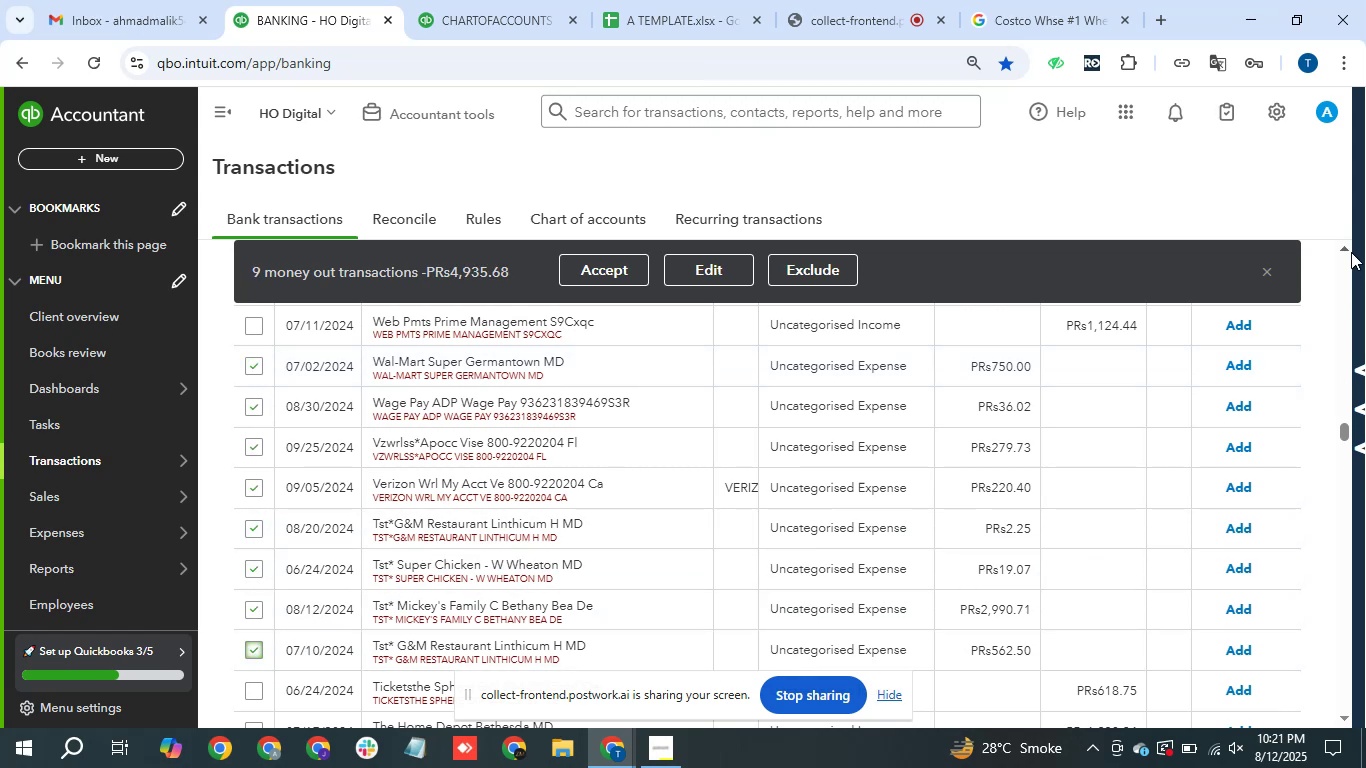 
double_click([1350, 247])
 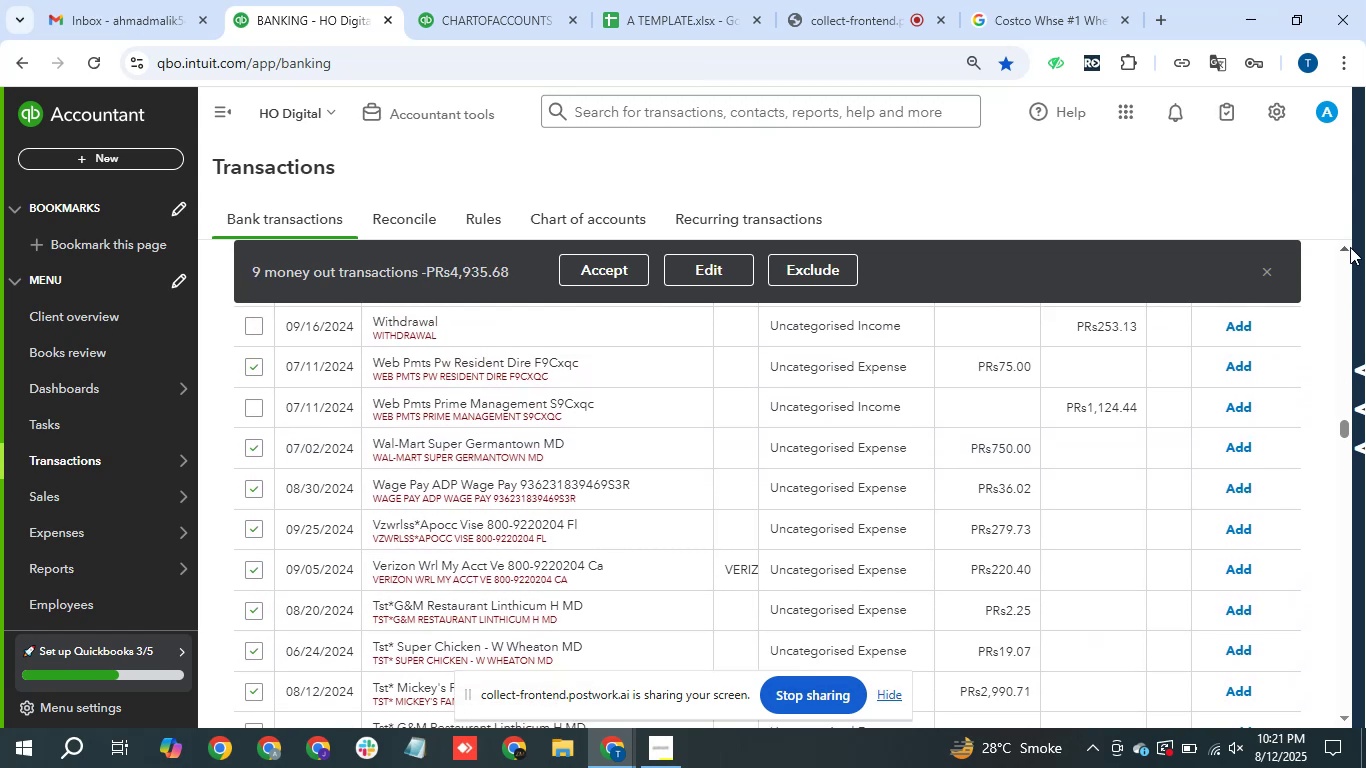 
triple_click([1350, 247])
 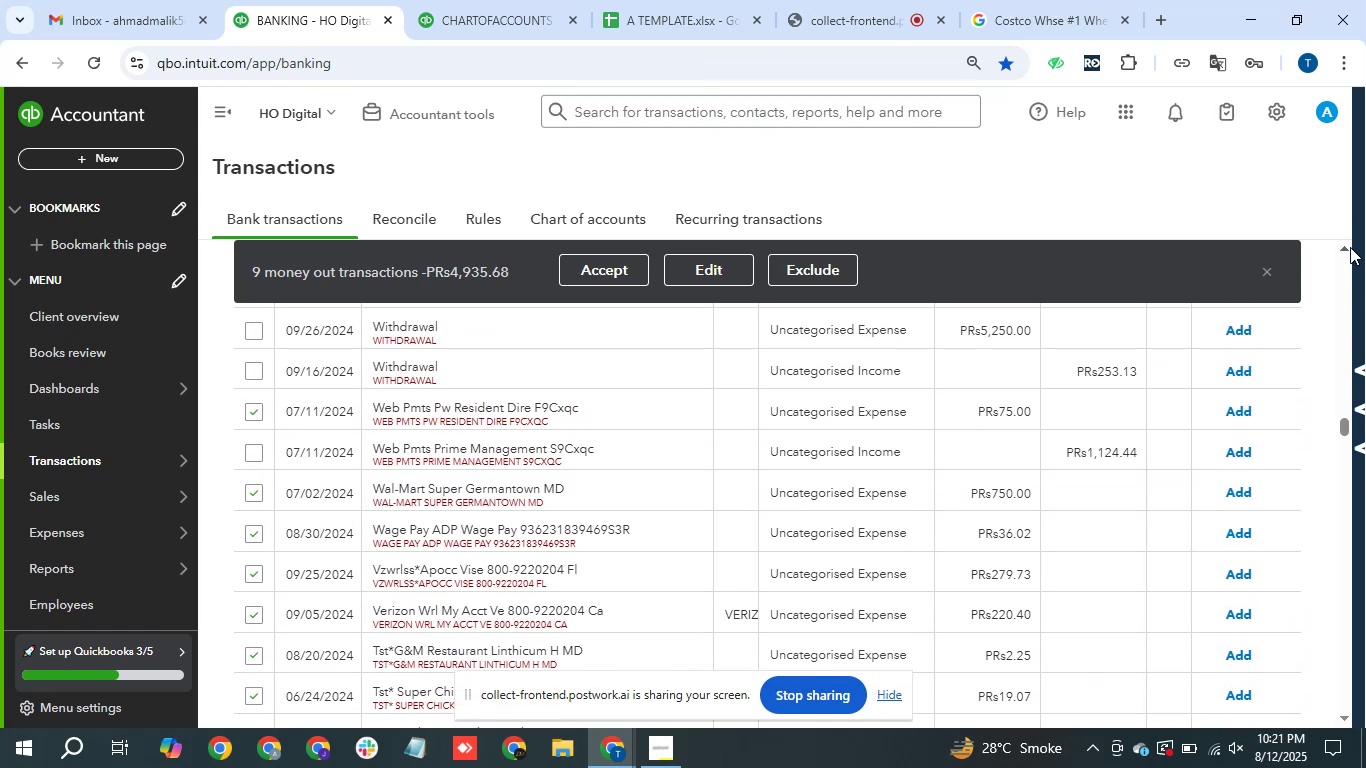 
triple_click([1350, 247])
 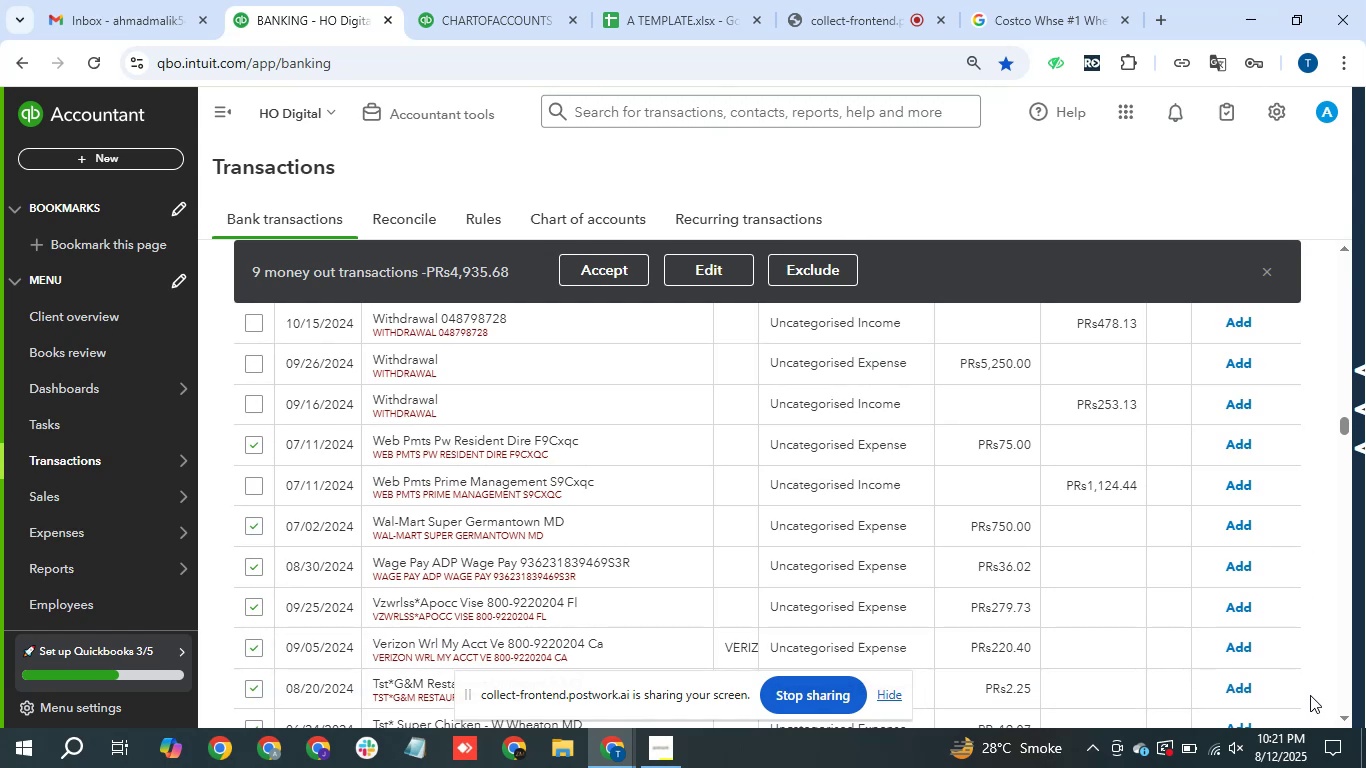 
double_click([1349, 715])
 